 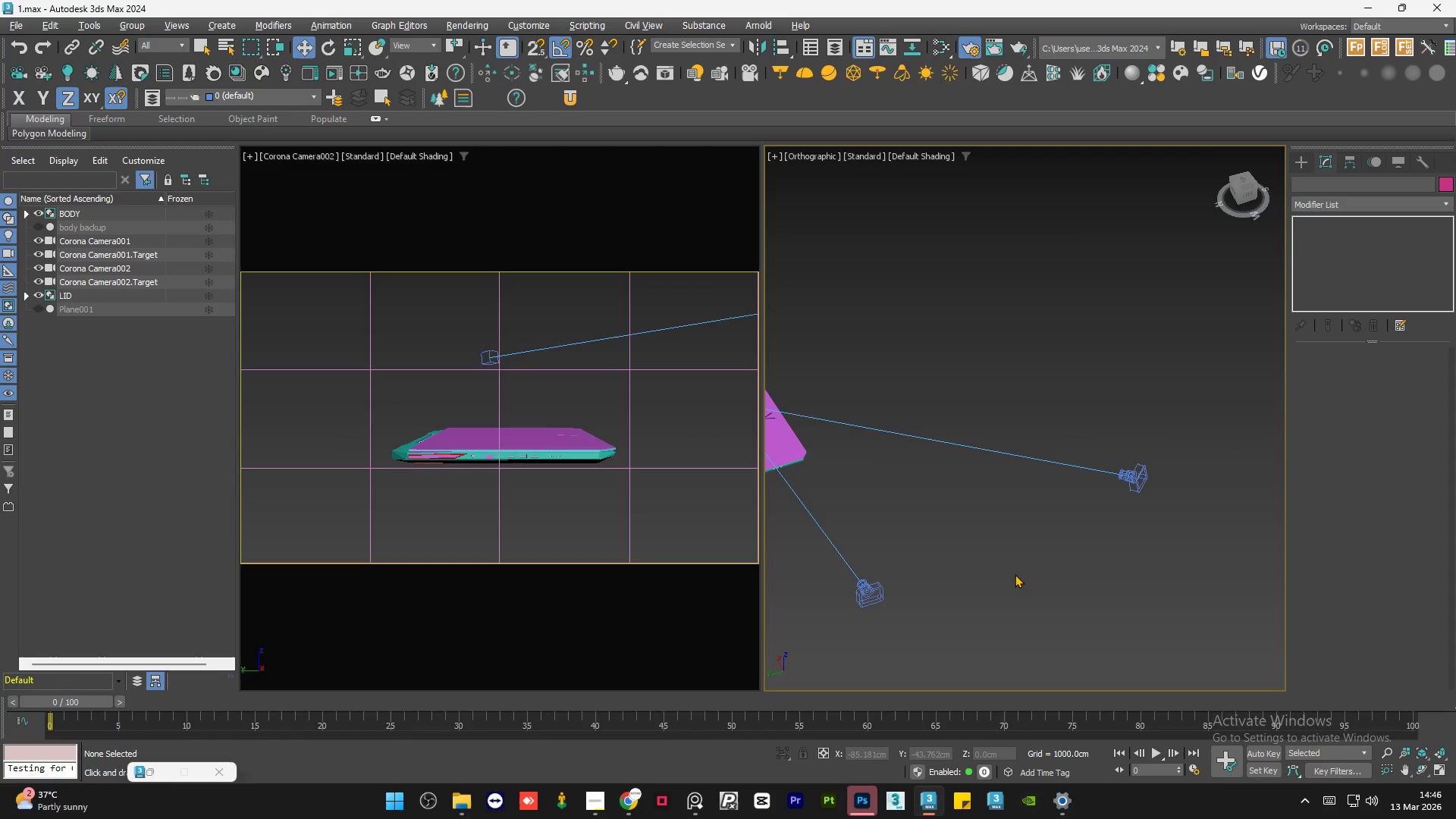 
hold_key(key=AltLeft, duration=0.45)
 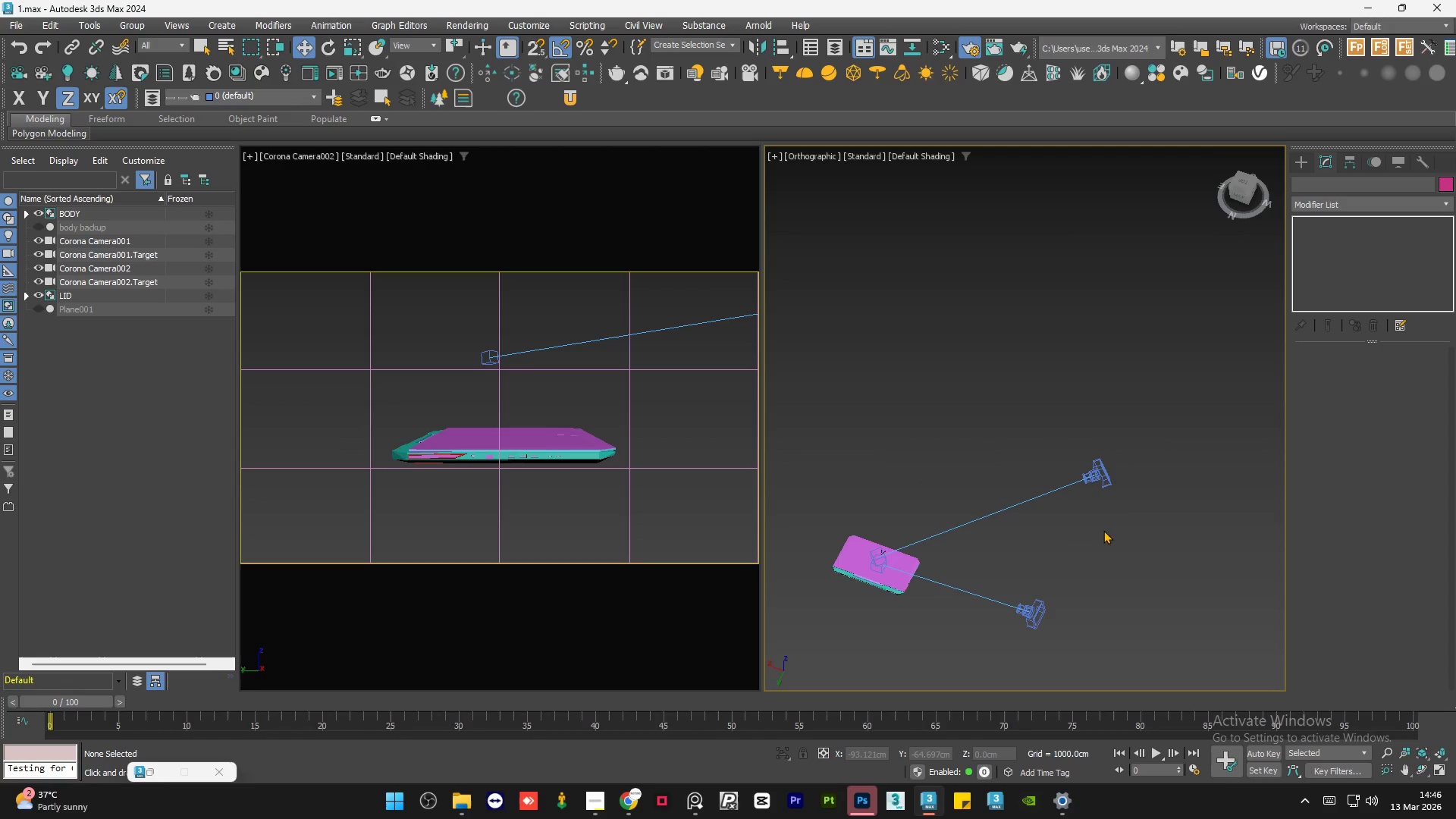 
key(Alt+AltLeft)
 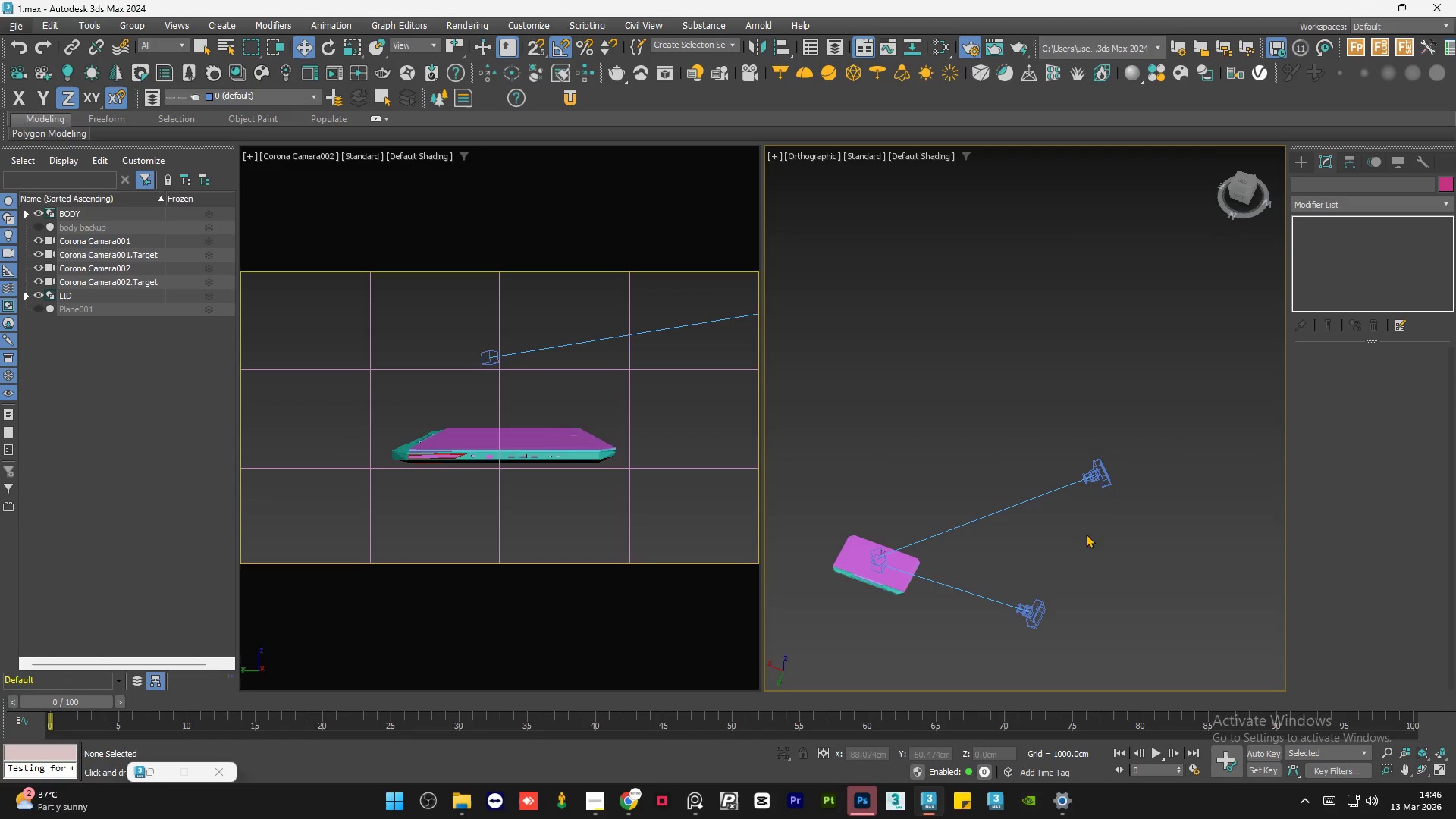 
hold_key(key=AltLeft, duration=0.52)
 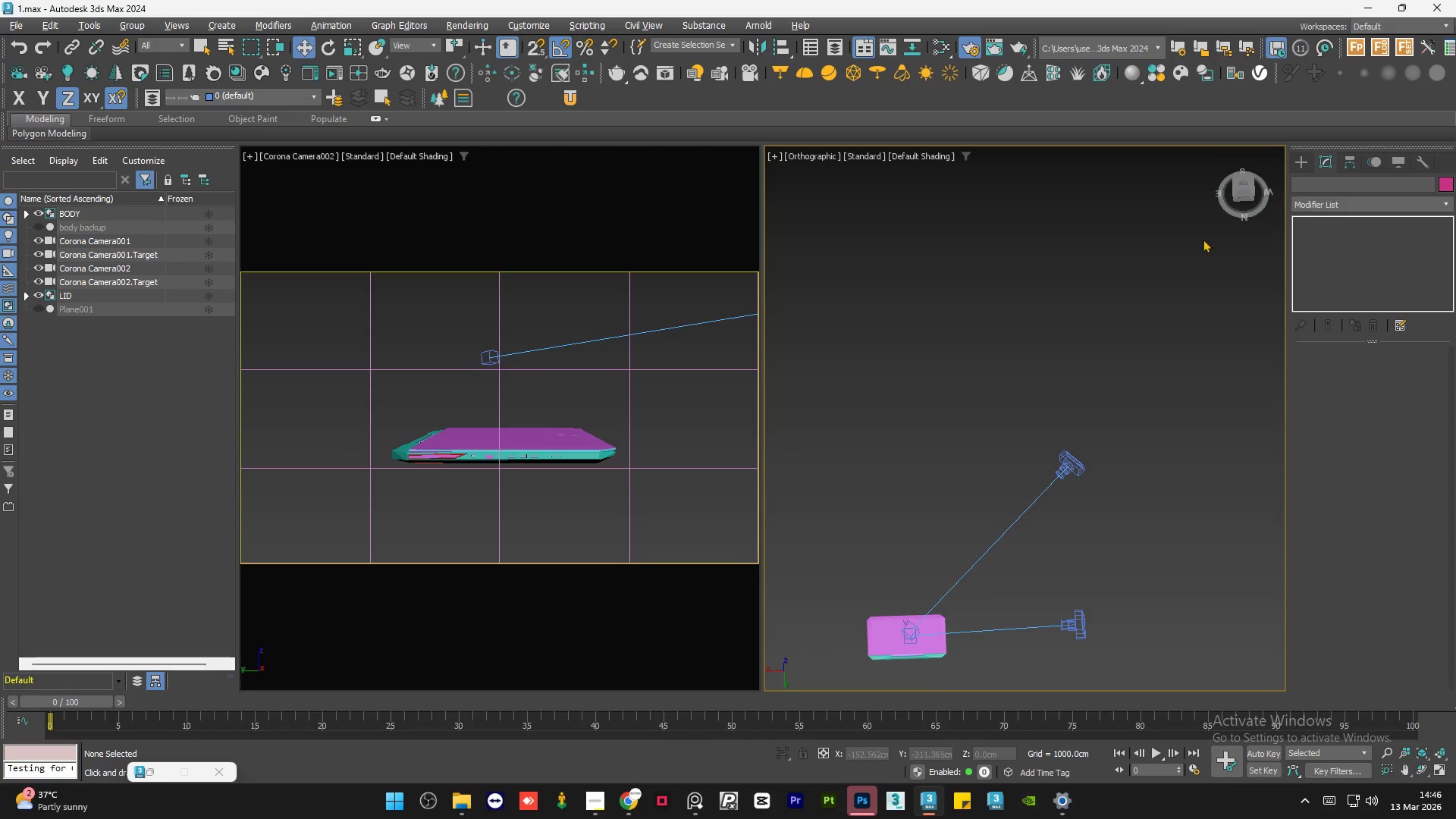 
scroll: coordinate [1103, 529], scroll_direction: down, amount: 1.0
 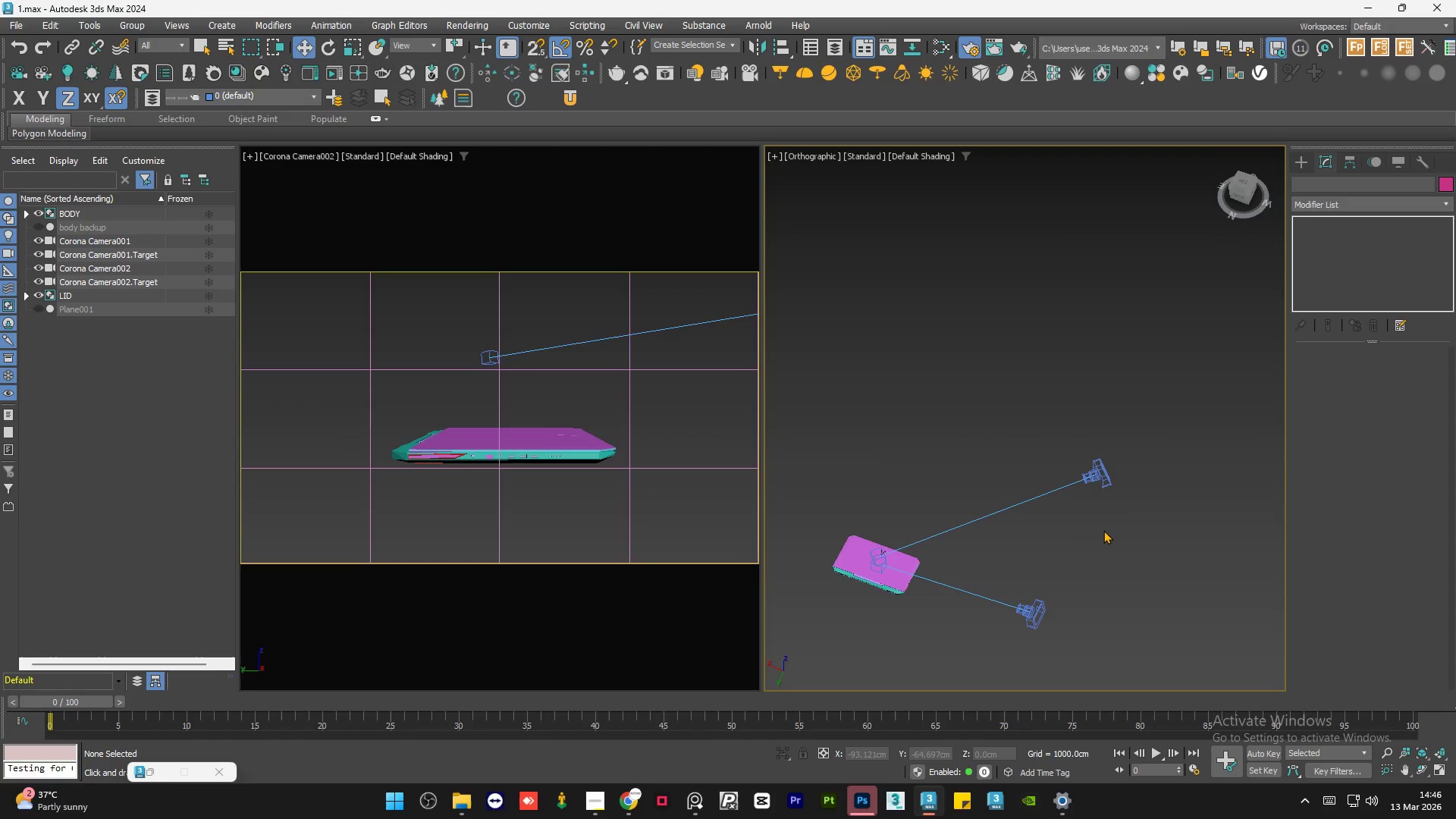 
left_click([1245, 187])
 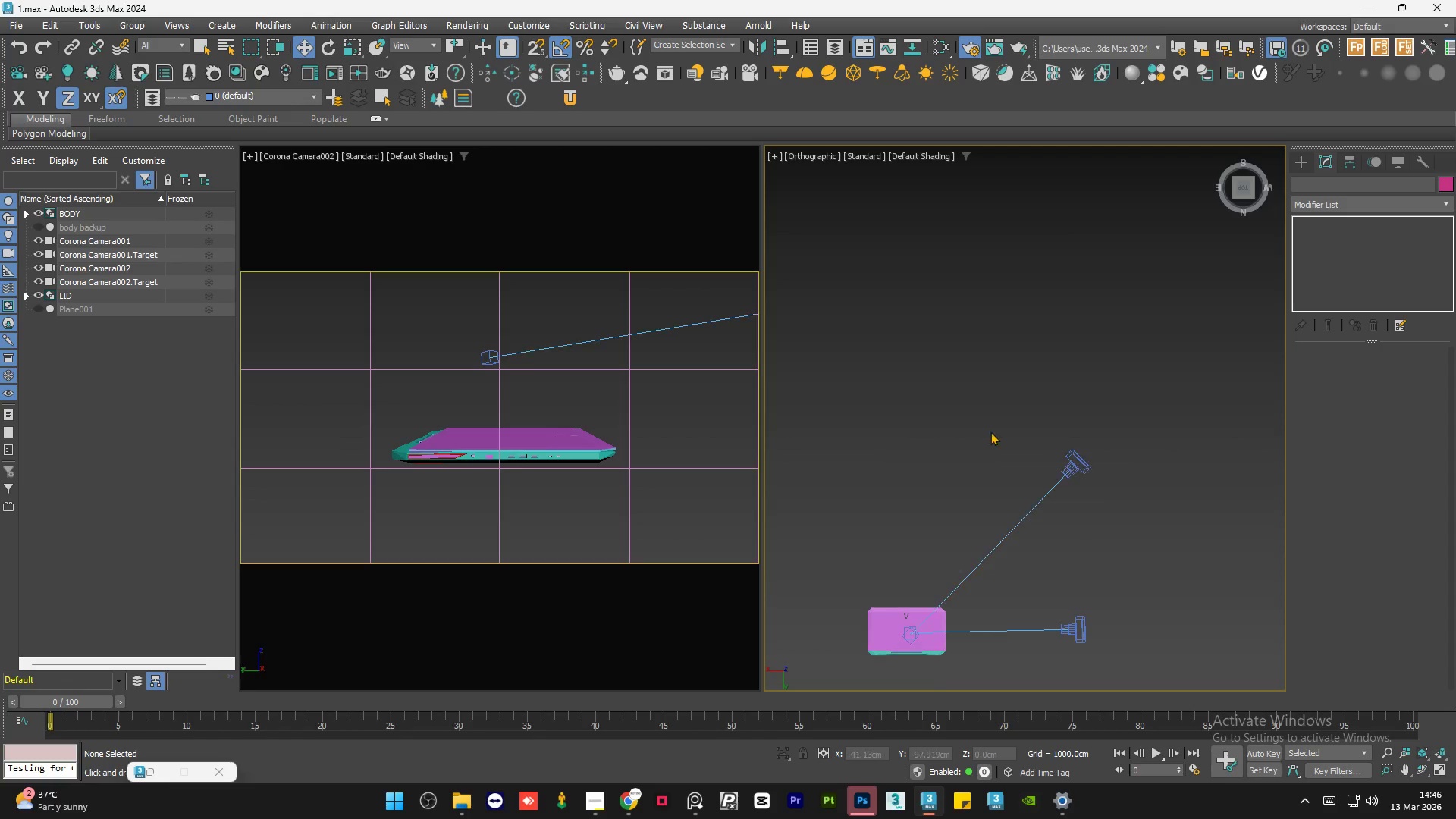 
scroll: coordinate [1015, 529], scroll_direction: none, amount: 0.0
 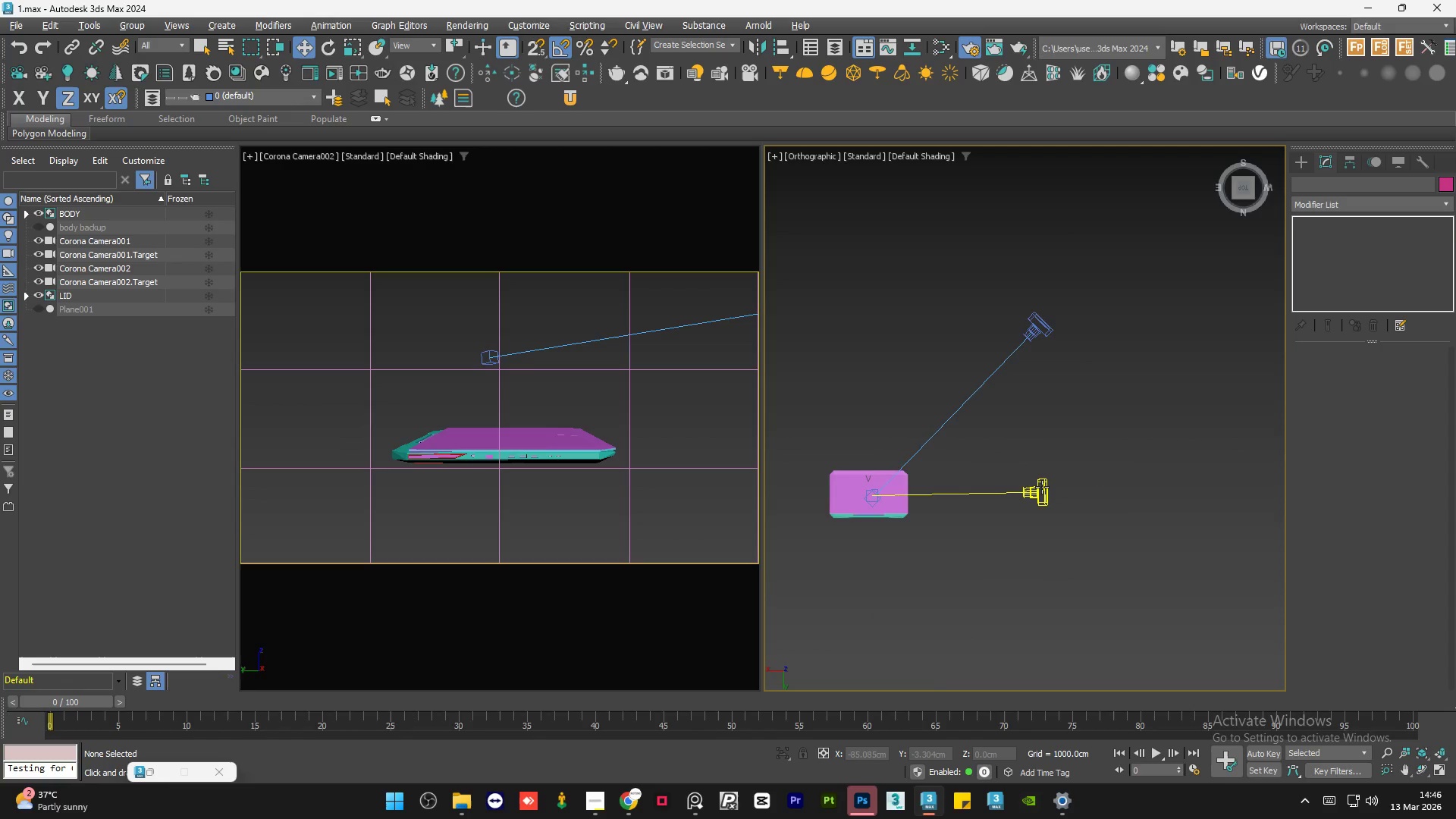 
left_click([1042, 487])
 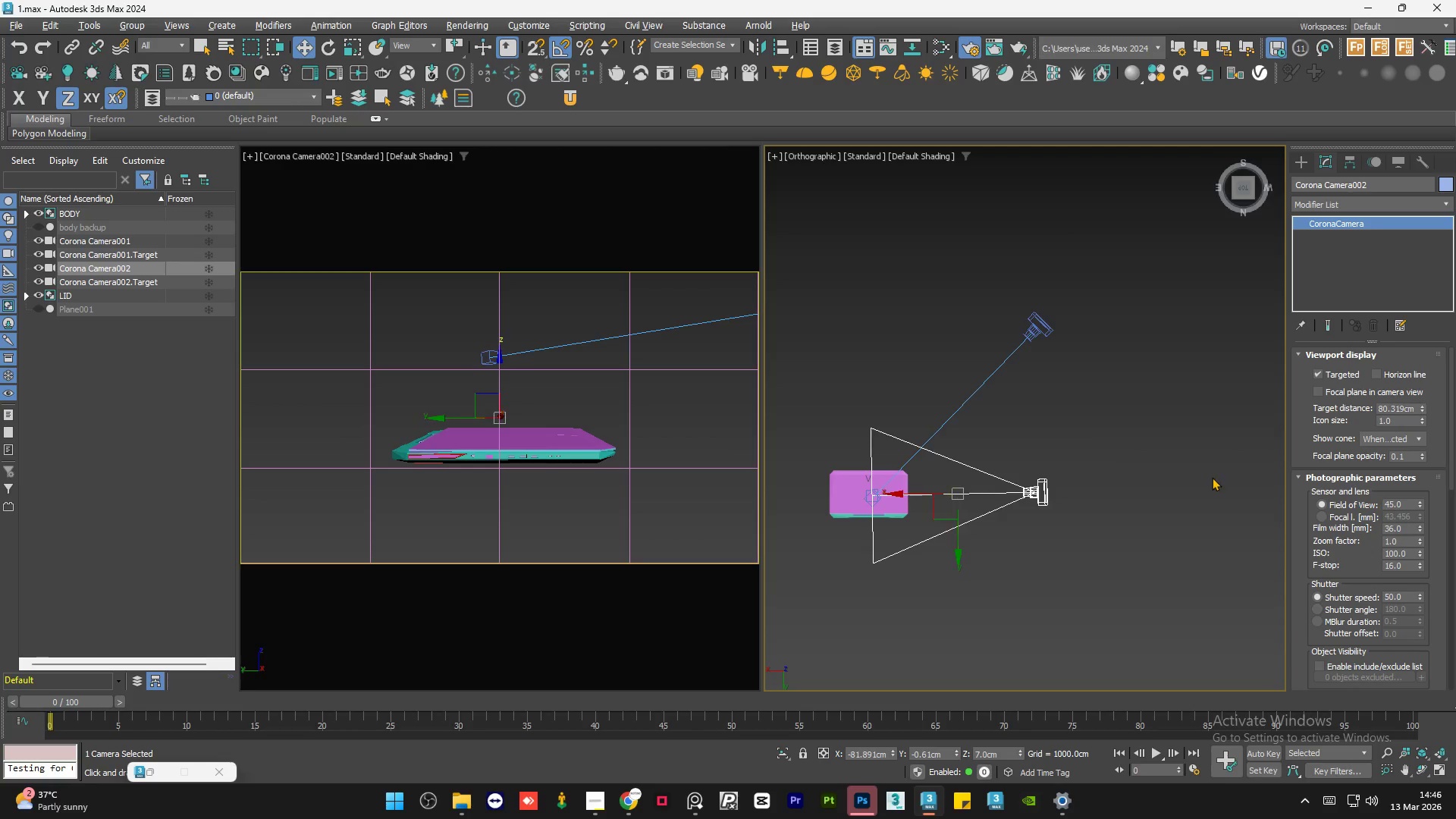 
hold_key(key=ShiftLeft, duration=1.52)
left_click_drag(start_coordinate=[938, 516], to_coordinate=[831, 588])
 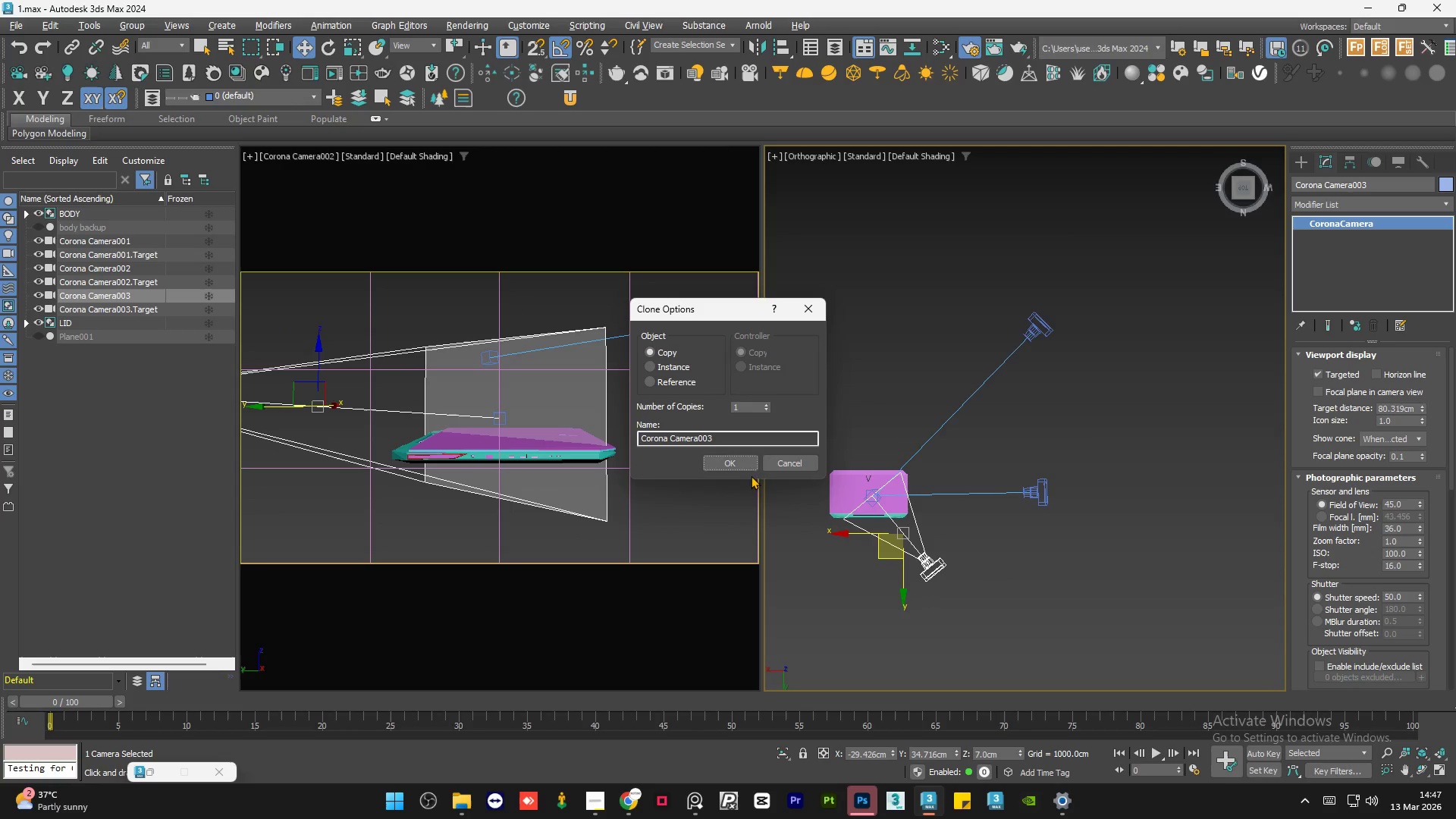 
hold_key(key=ShiftLeft, duration=1.5)
 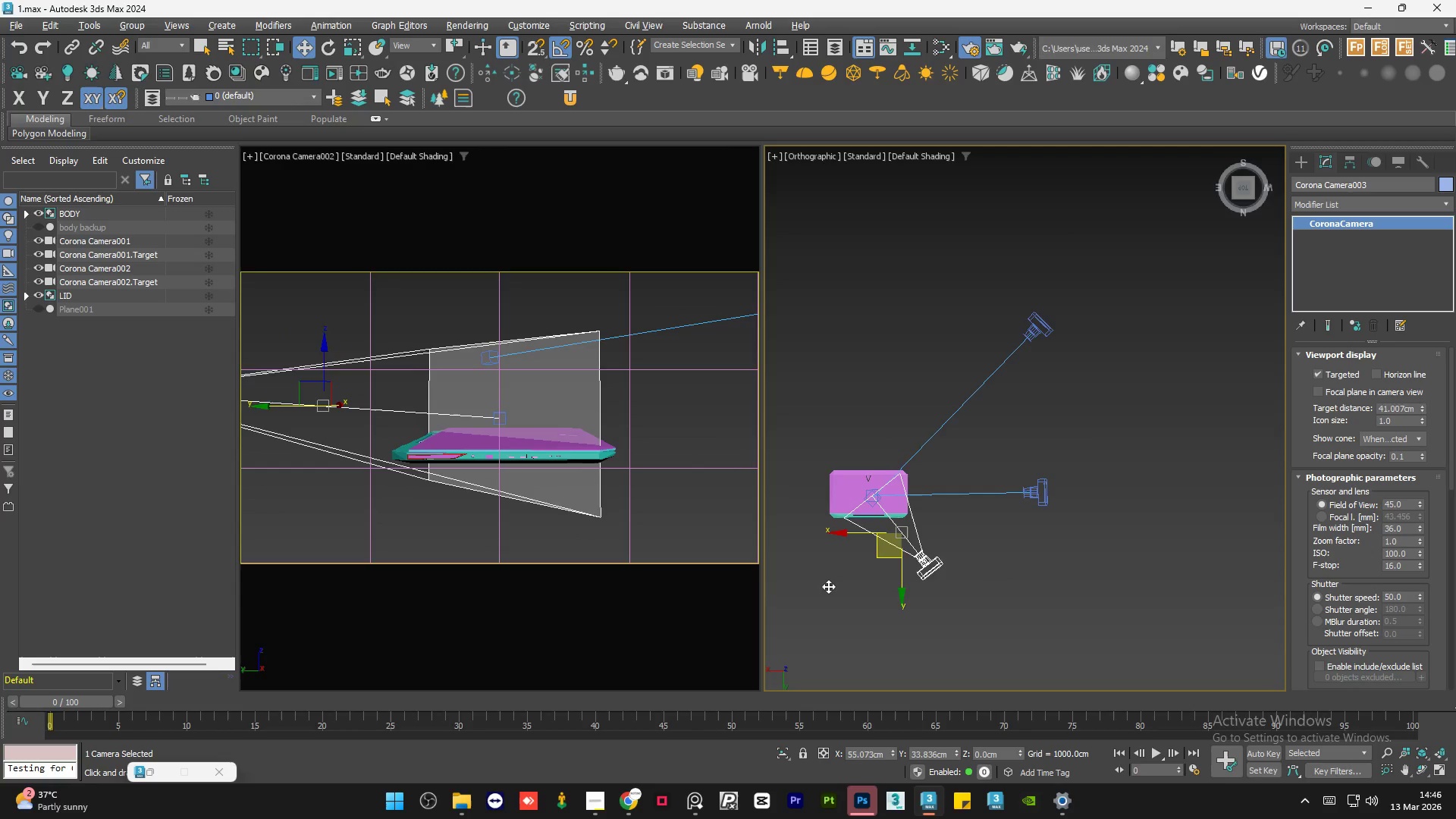 
hold_key(key=ShiftLeft, duration=0.84)
 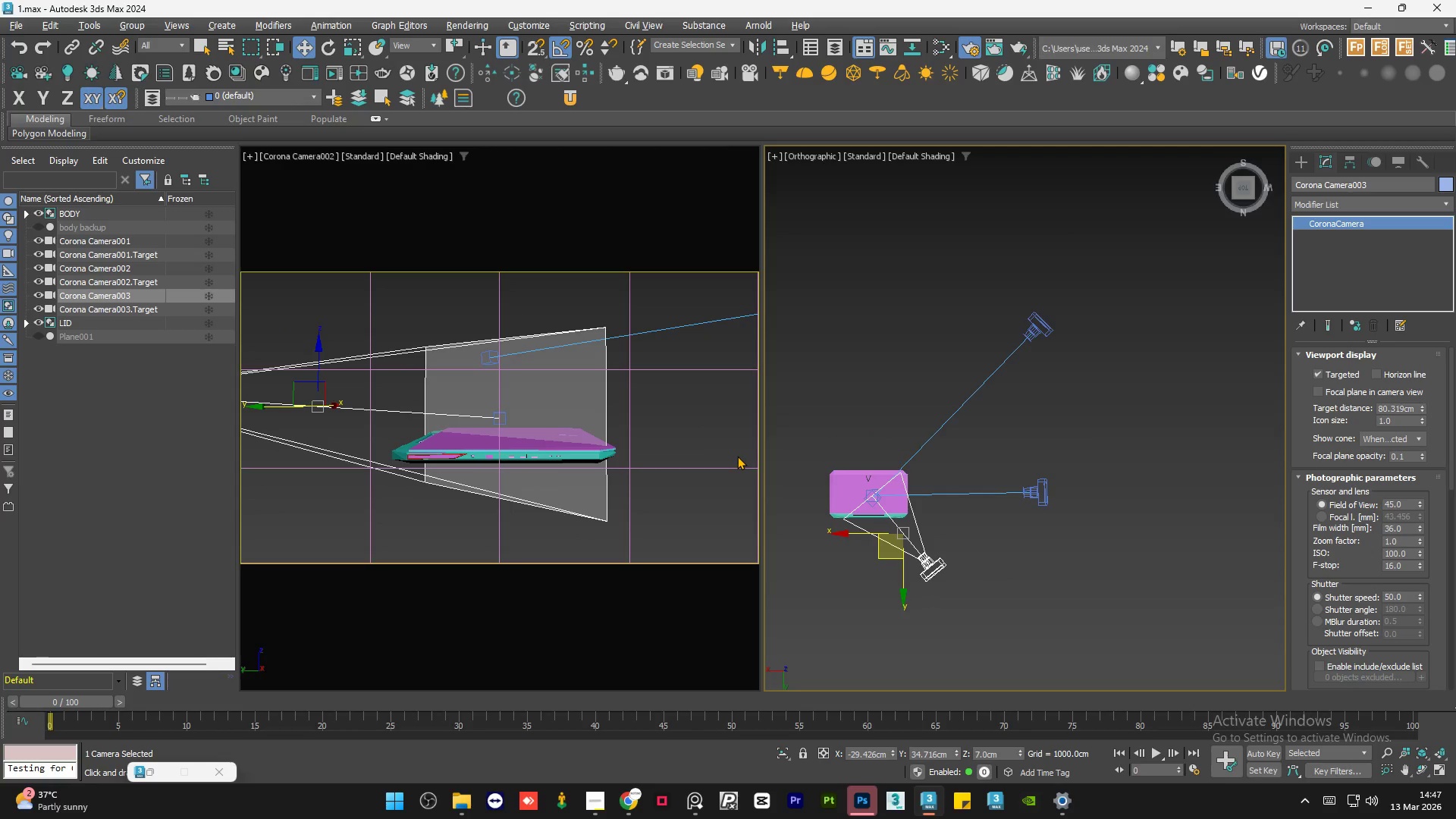 
left_click([861, 392])
 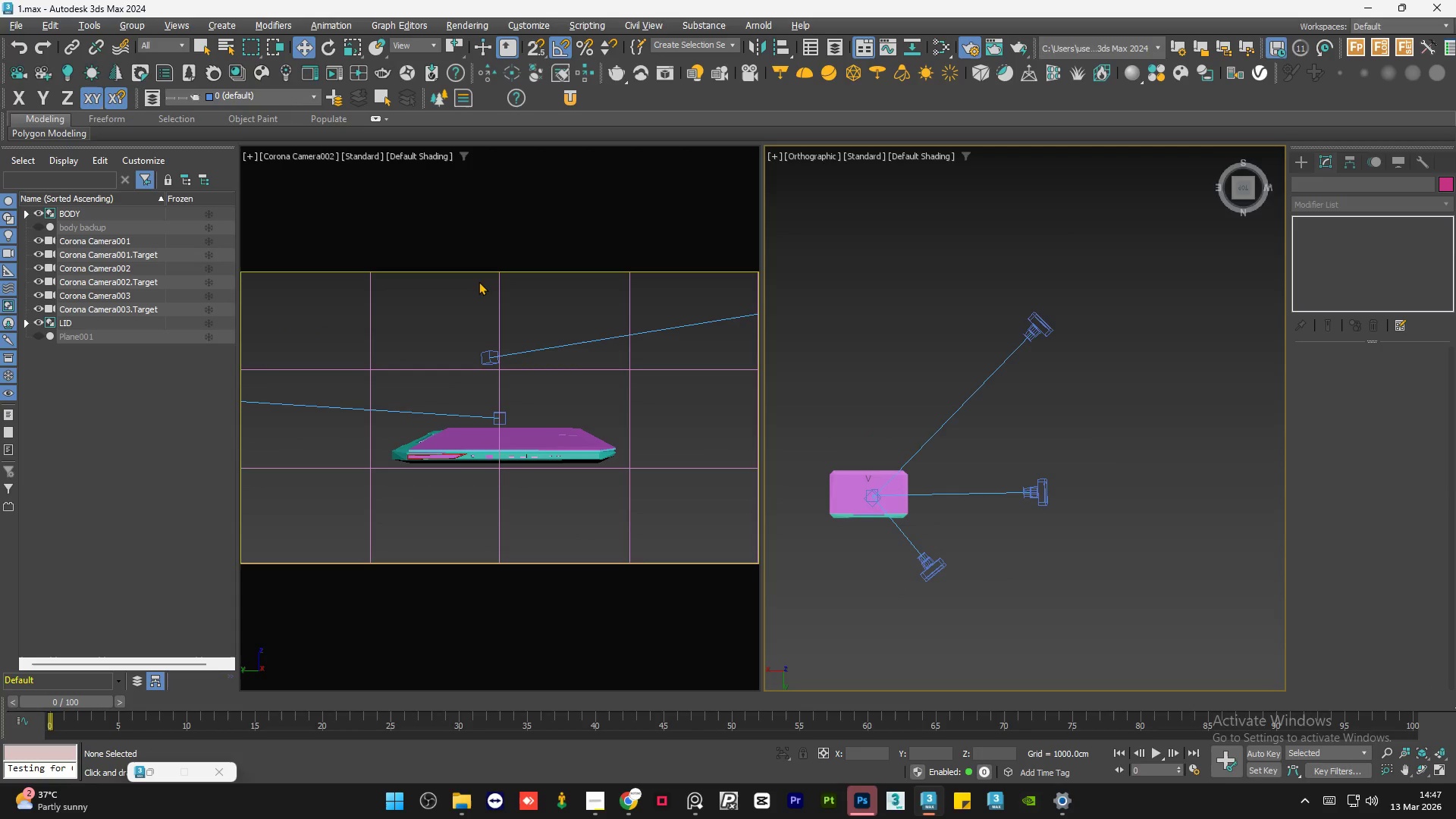 
key(C)
 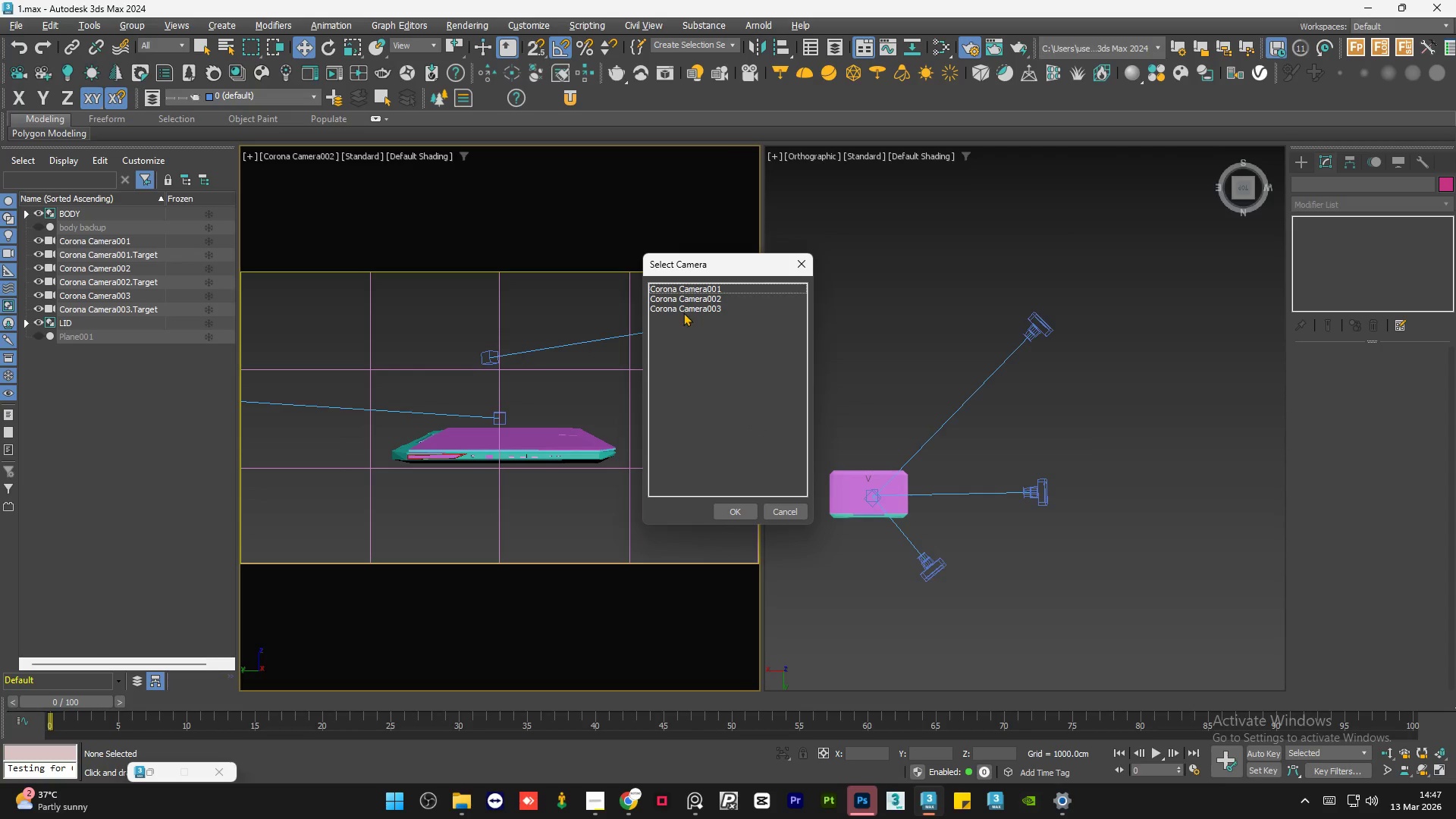 
double_click([689, 310])
 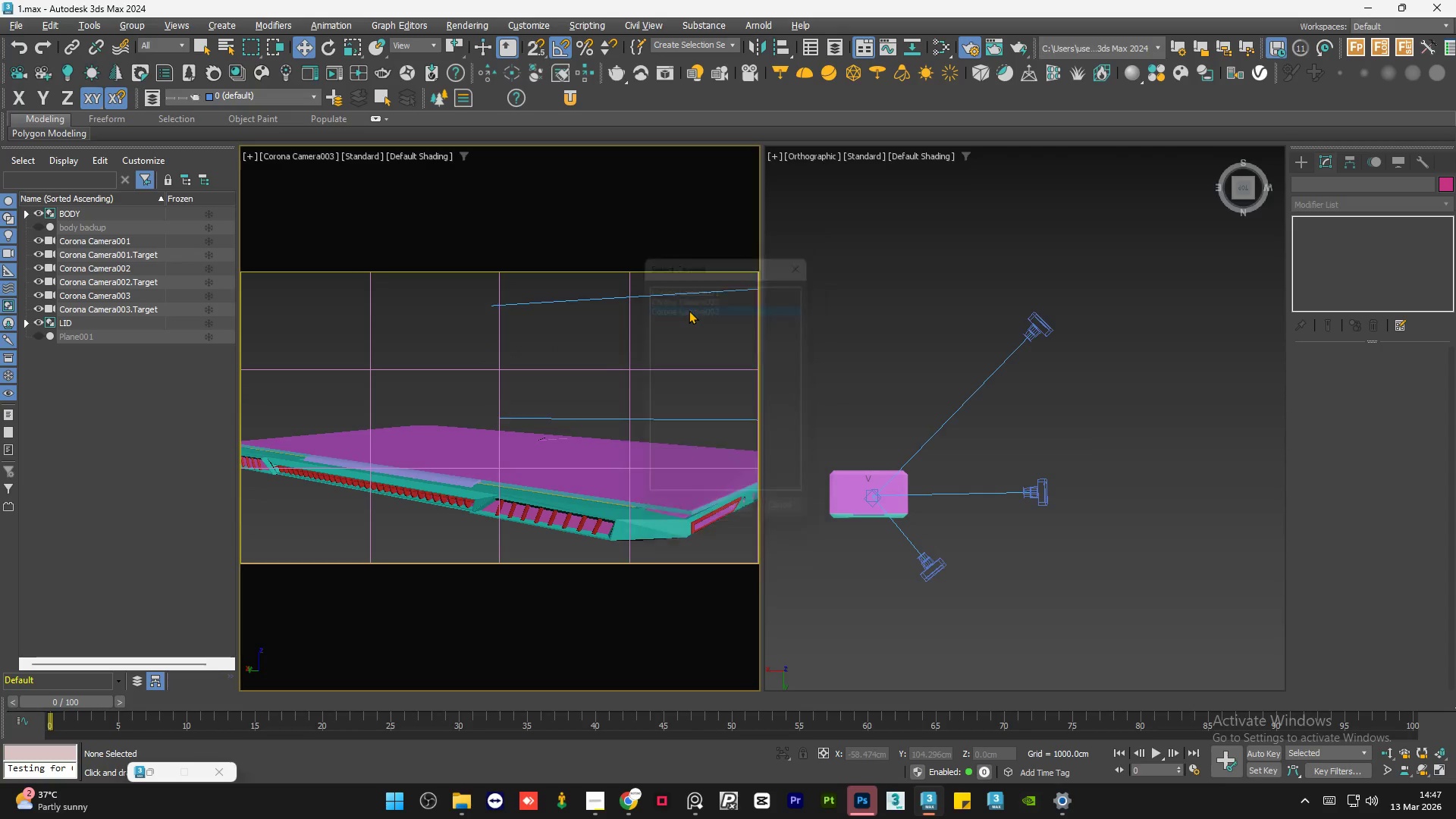 
triple_click([689, 310])
 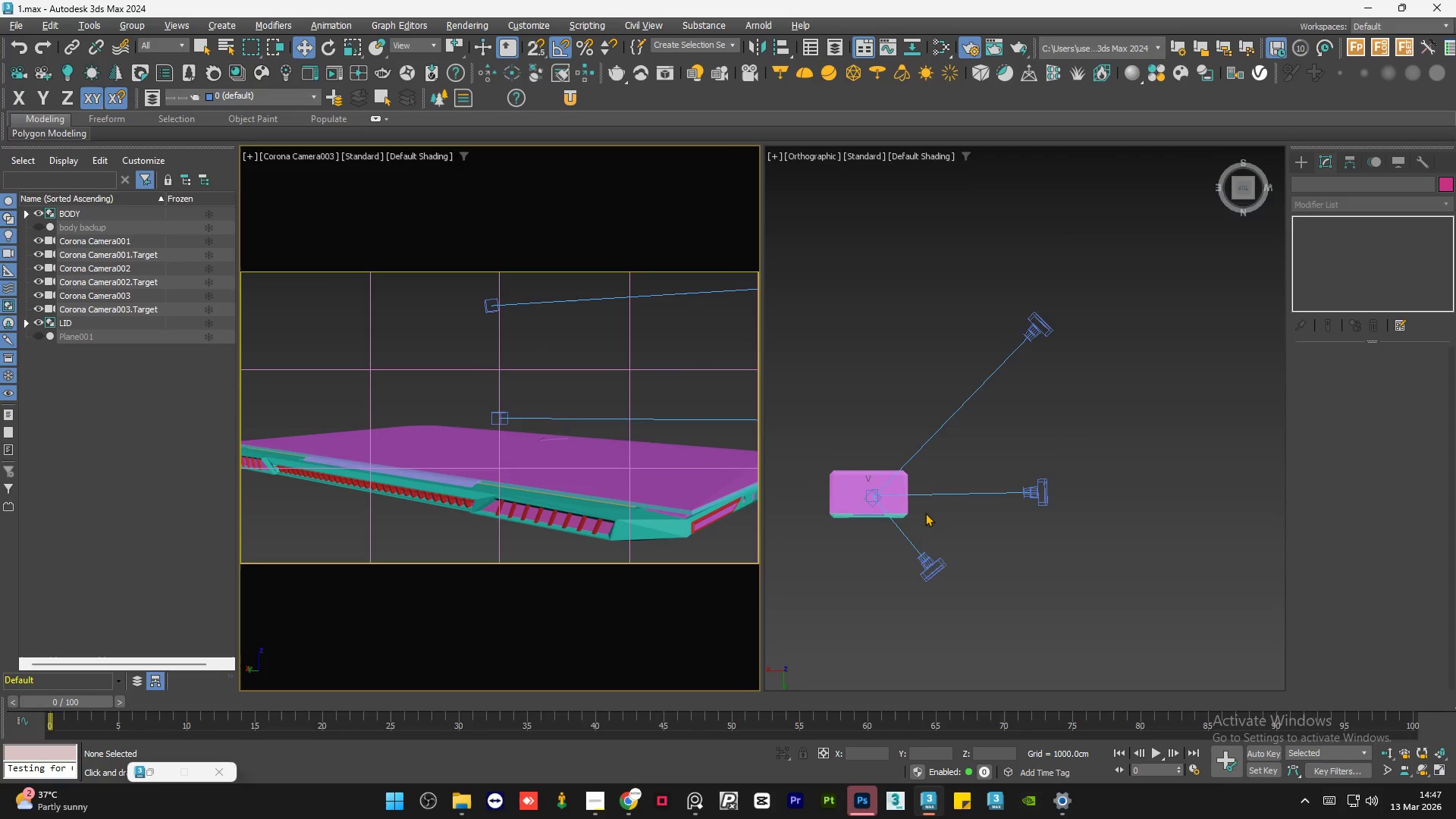 
scroll: coordinate [929, 569], scroll_direction: up, amount: 2.0
 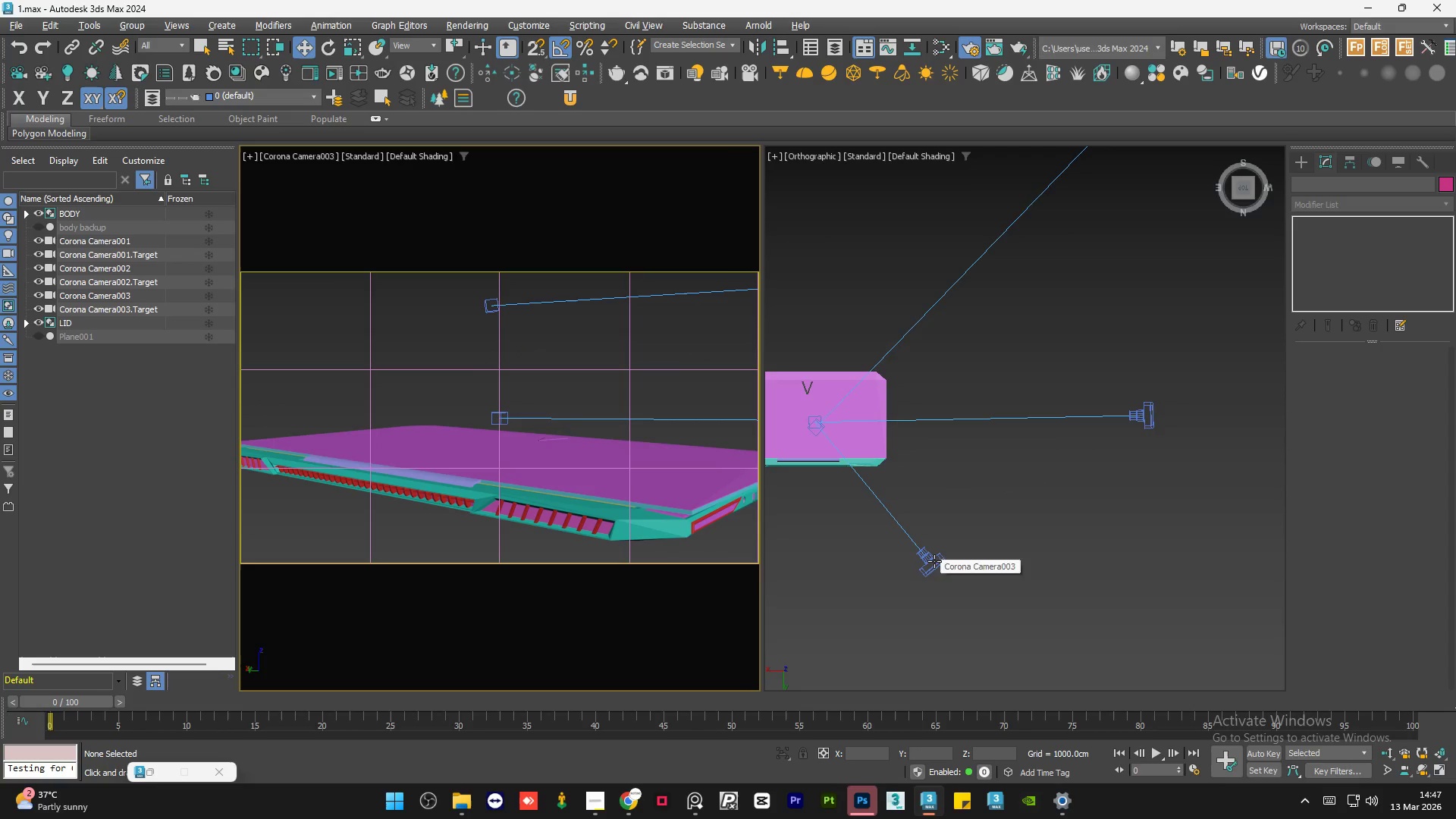 
left_click([936, 561])
 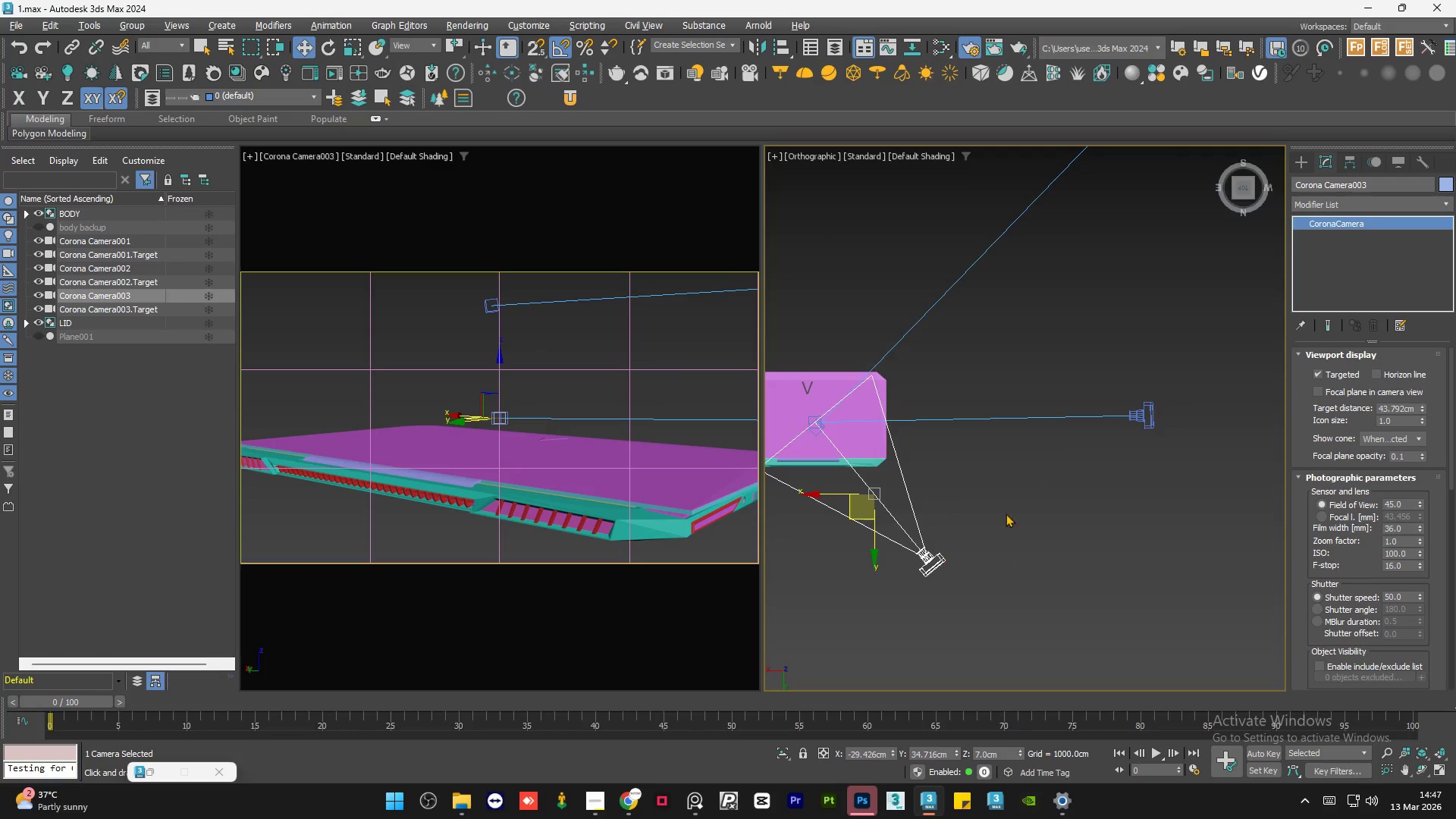 
scroll: coordinate [1050, 493], scroll_direction: down, amount: 1.0
 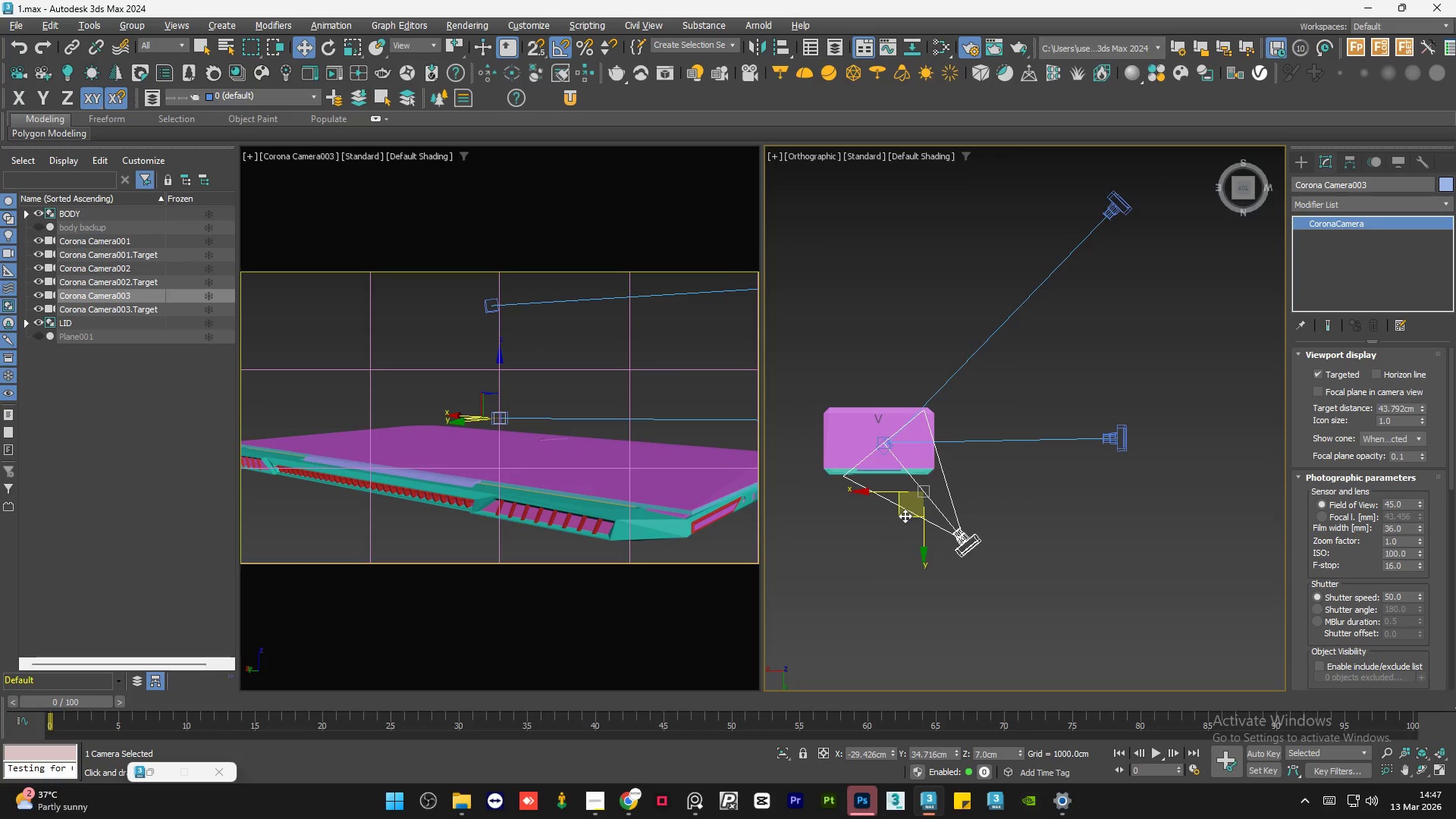 
left_click_drag(start_coordinate=[901, 514], to_coordinate=[906, 516])
 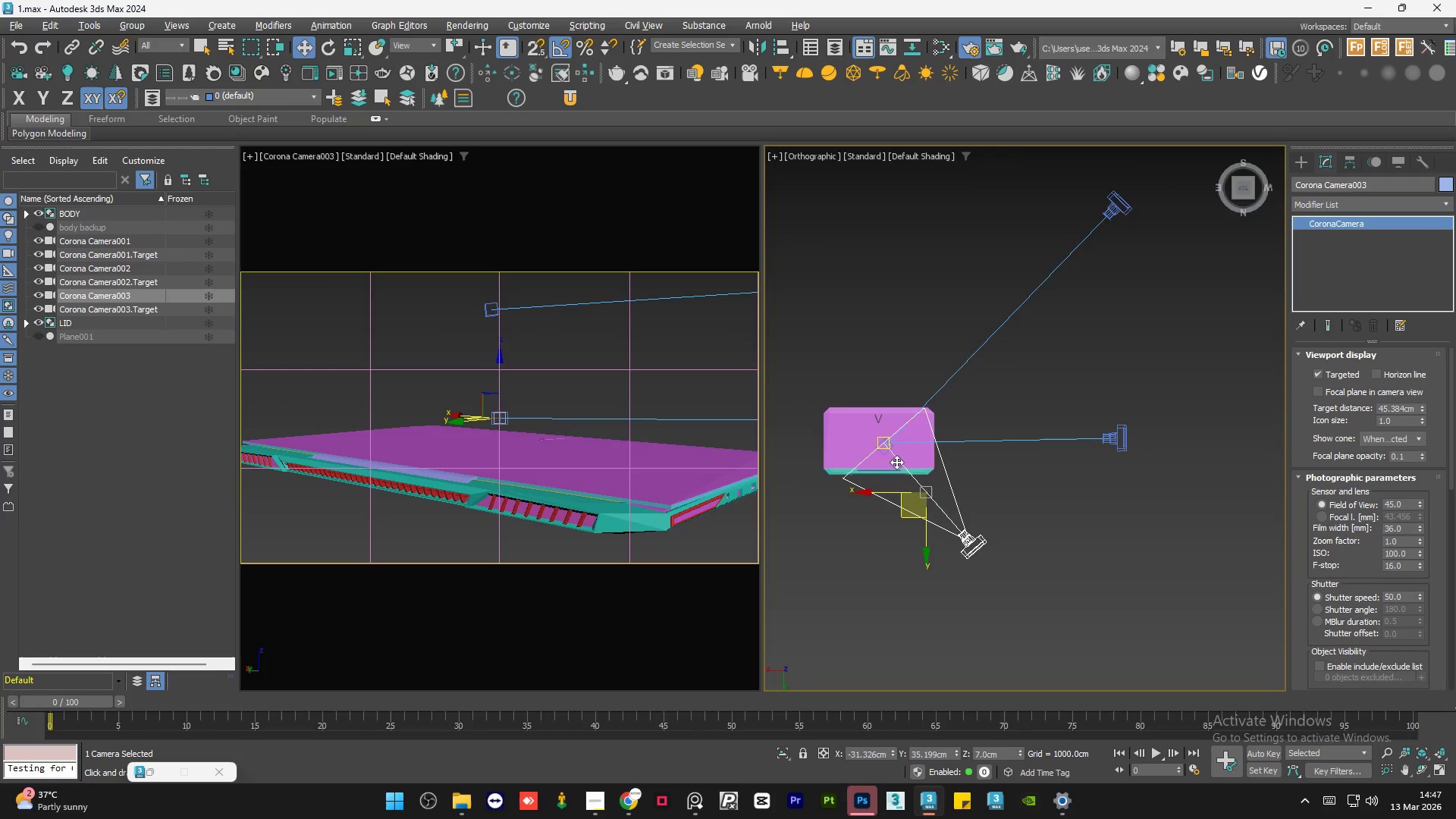 
scroll: coordinate [895, 460], scroll_direction: up, amount: 1.0
 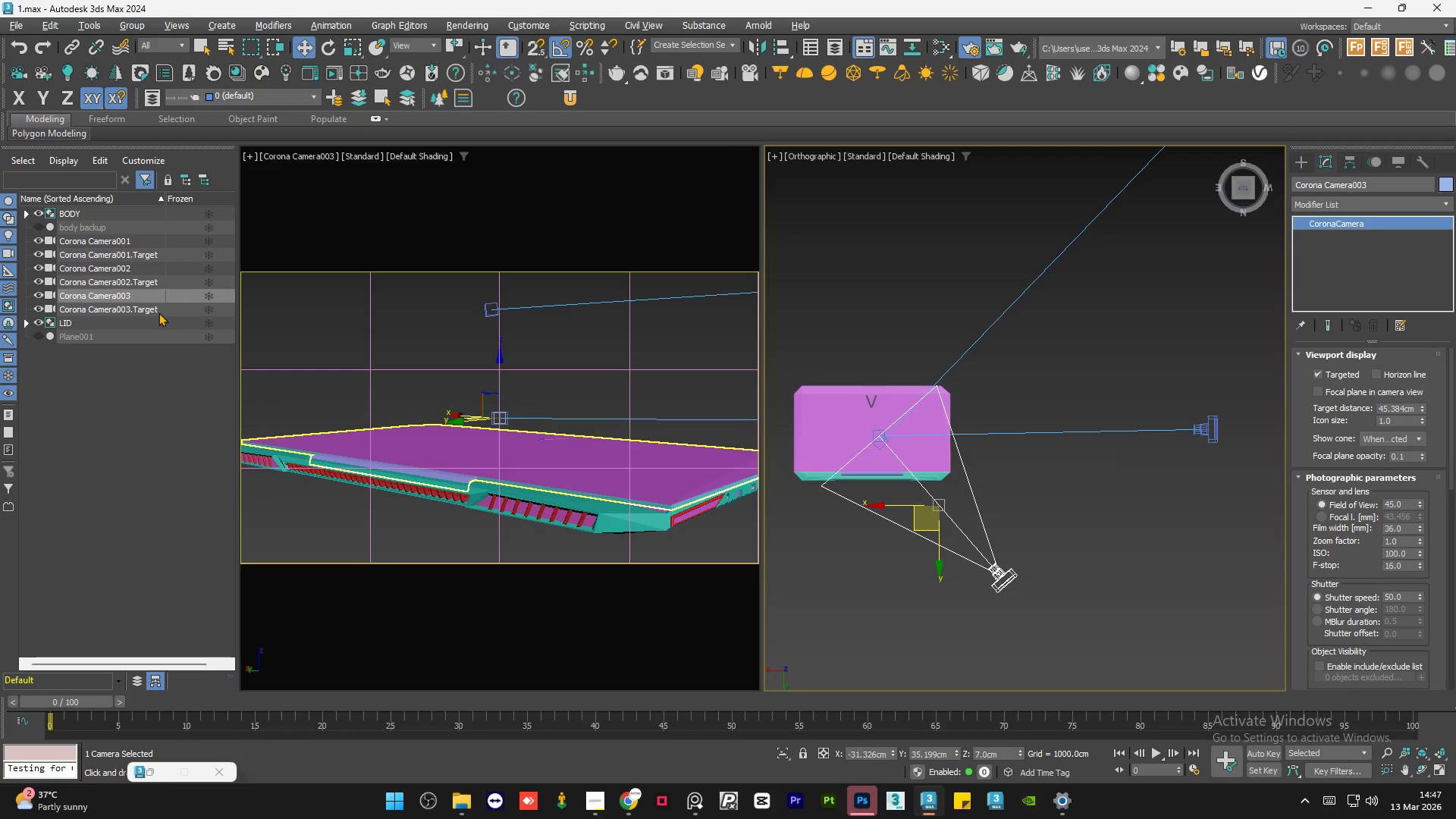 
left_click([158, 312])
 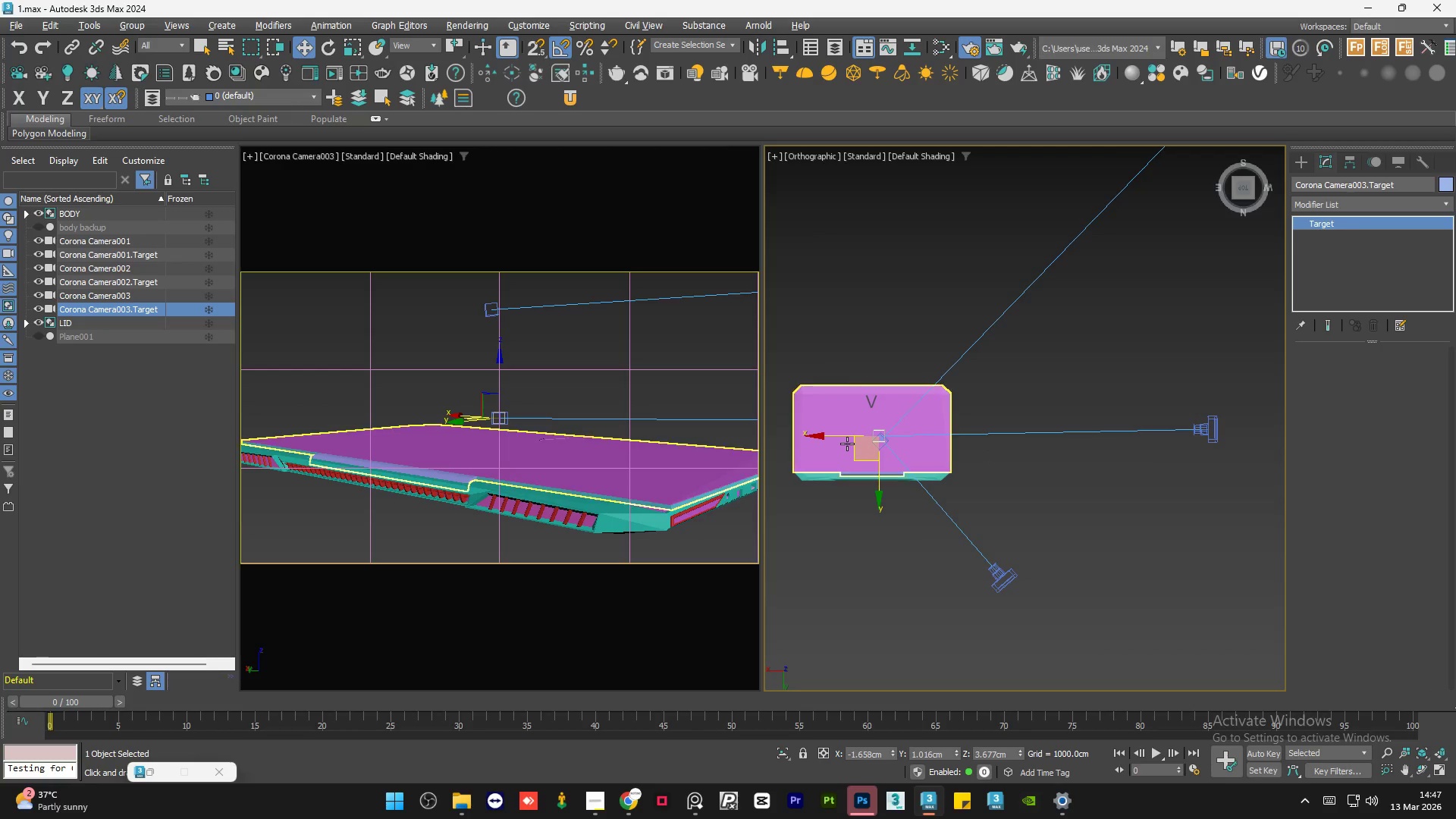 
left_click_drag(start_coordinate=[835, 438], to_coordinate=[840, 431])
 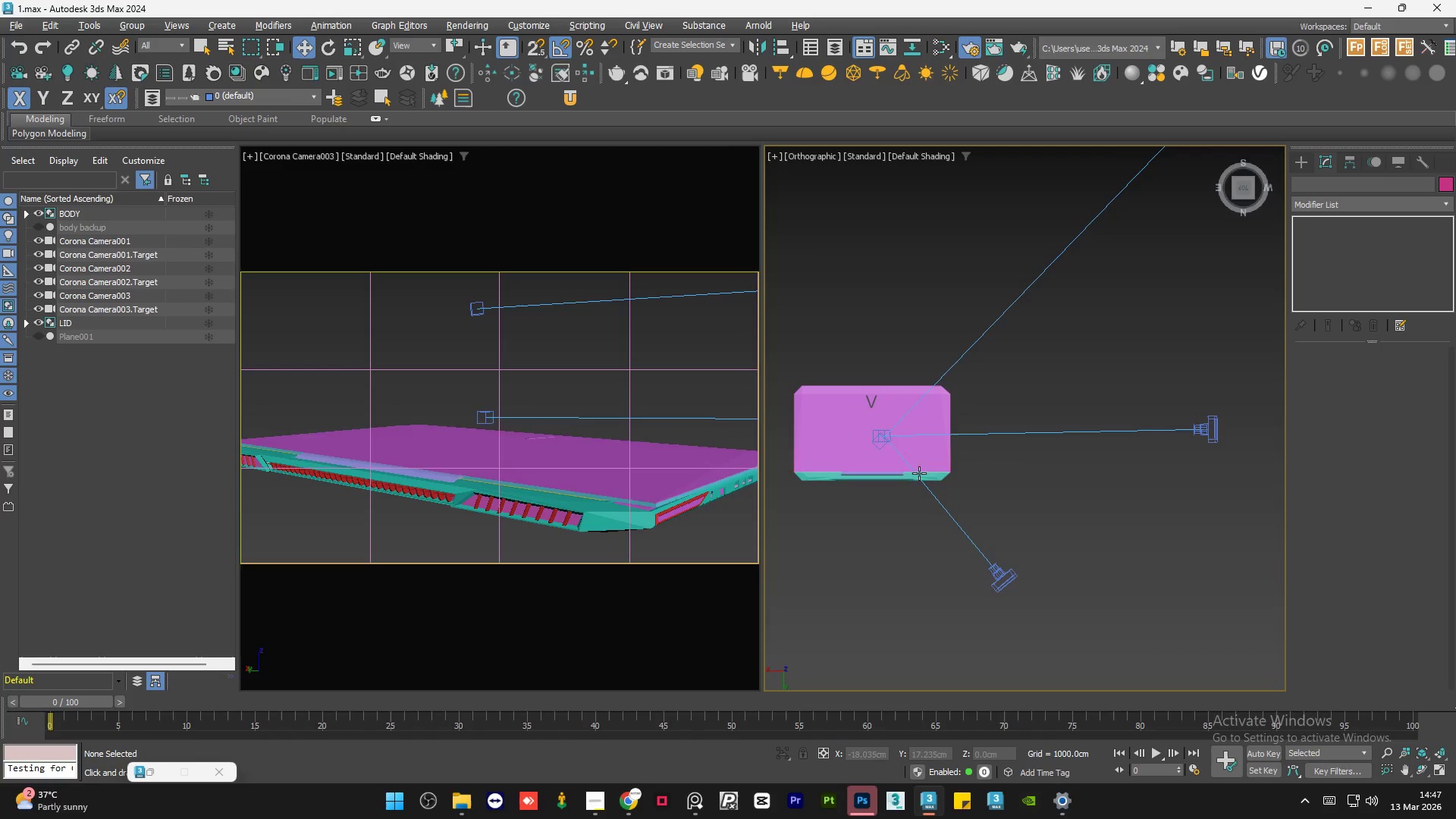 
left_click([855, 403])
 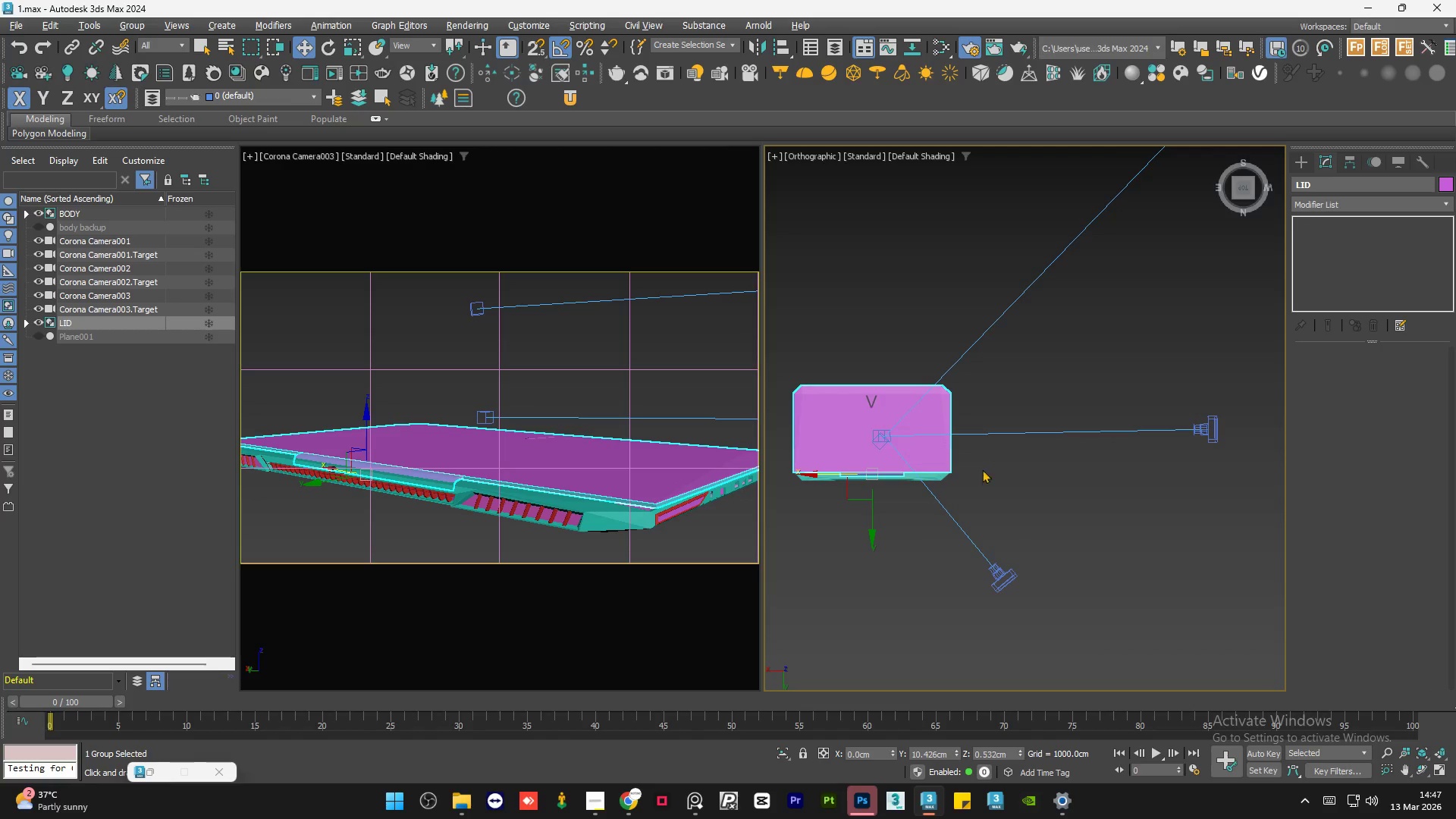 
hold_key(key=AltLeft, duration=1.12)
 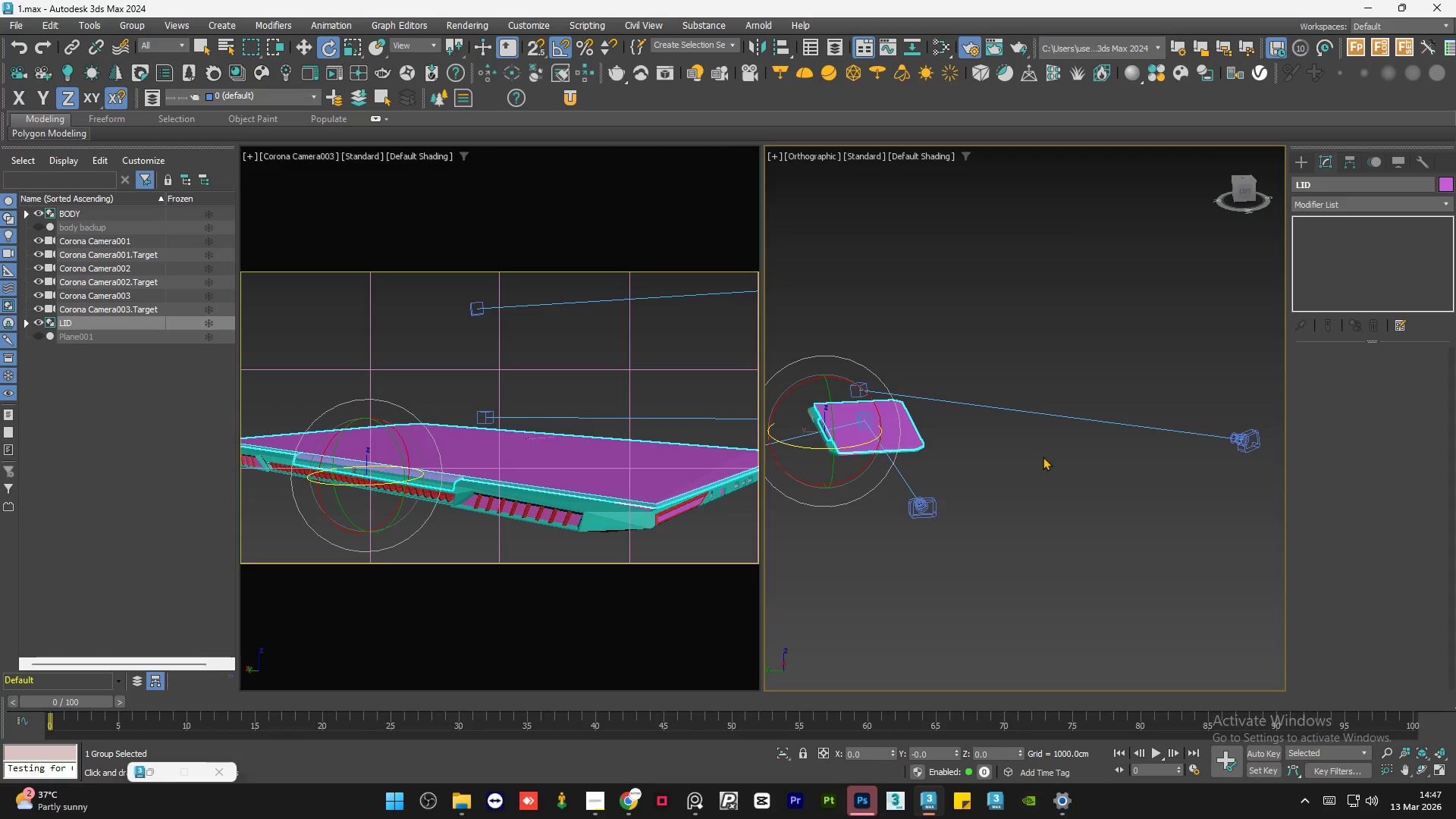 
key(E)
 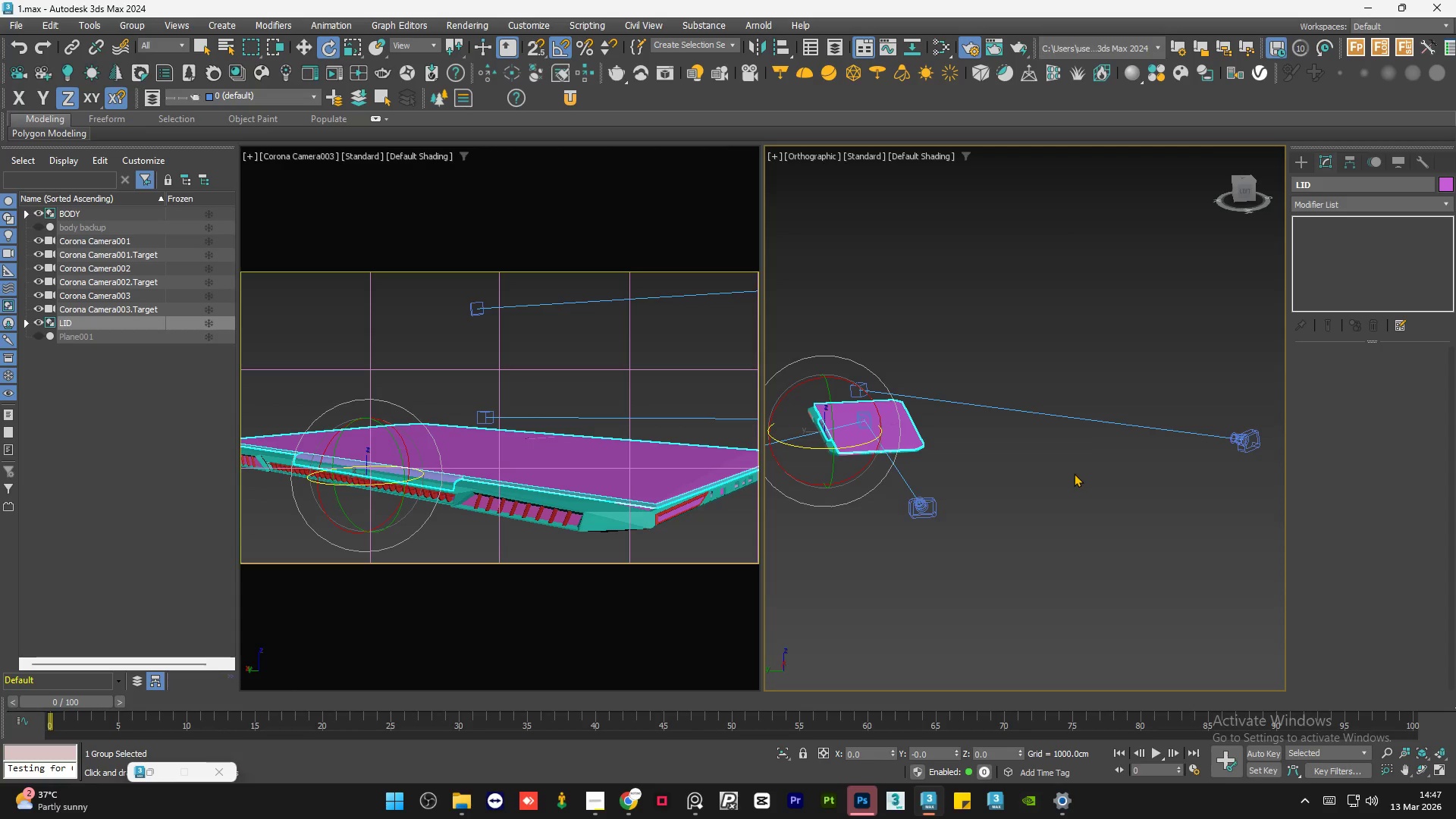 
hold_key(key=AltLeft, duration=0.52)
 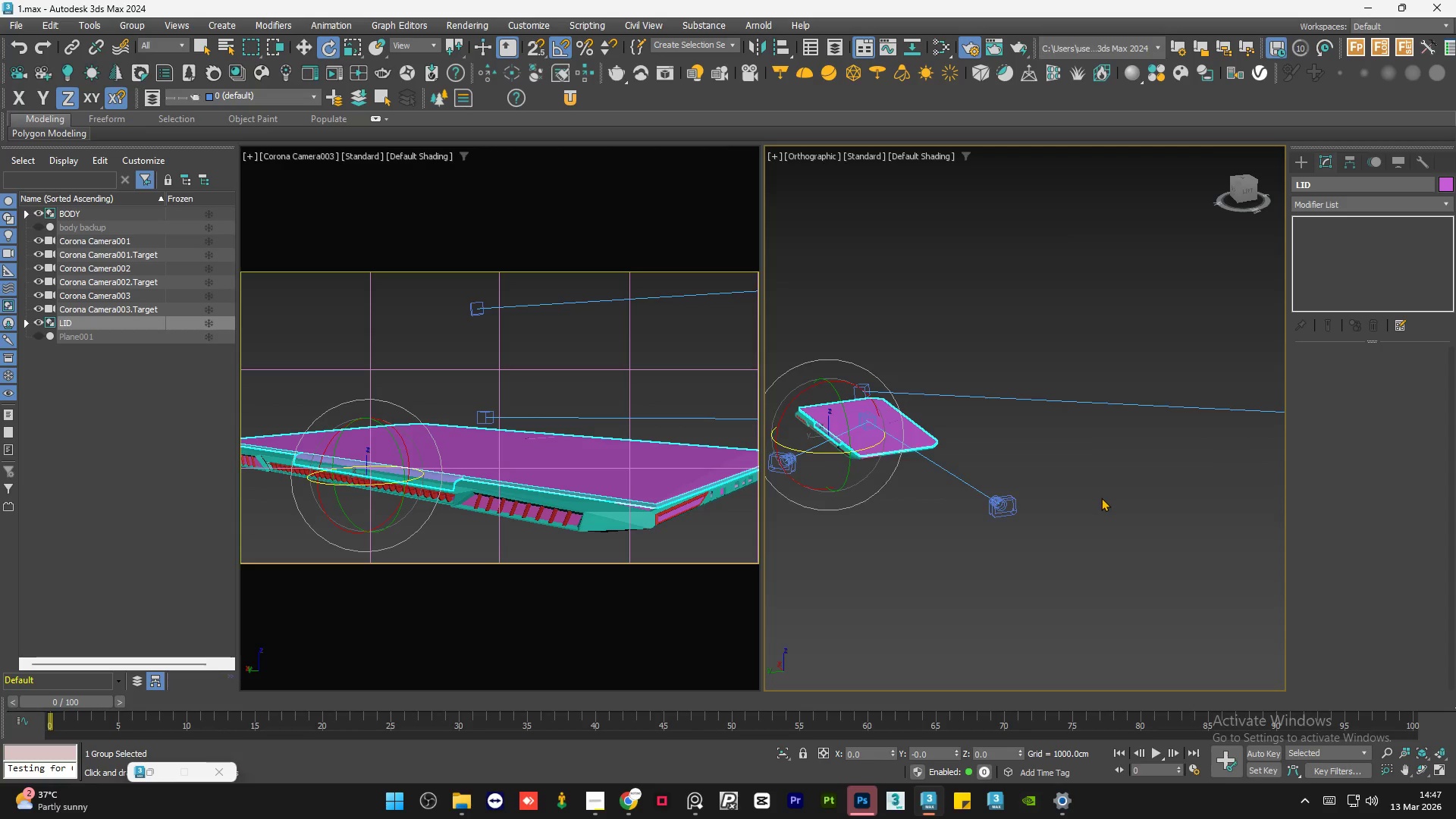 
scroll: coordinate [1101, 497], scroll_direction: down, amount: 1.0
 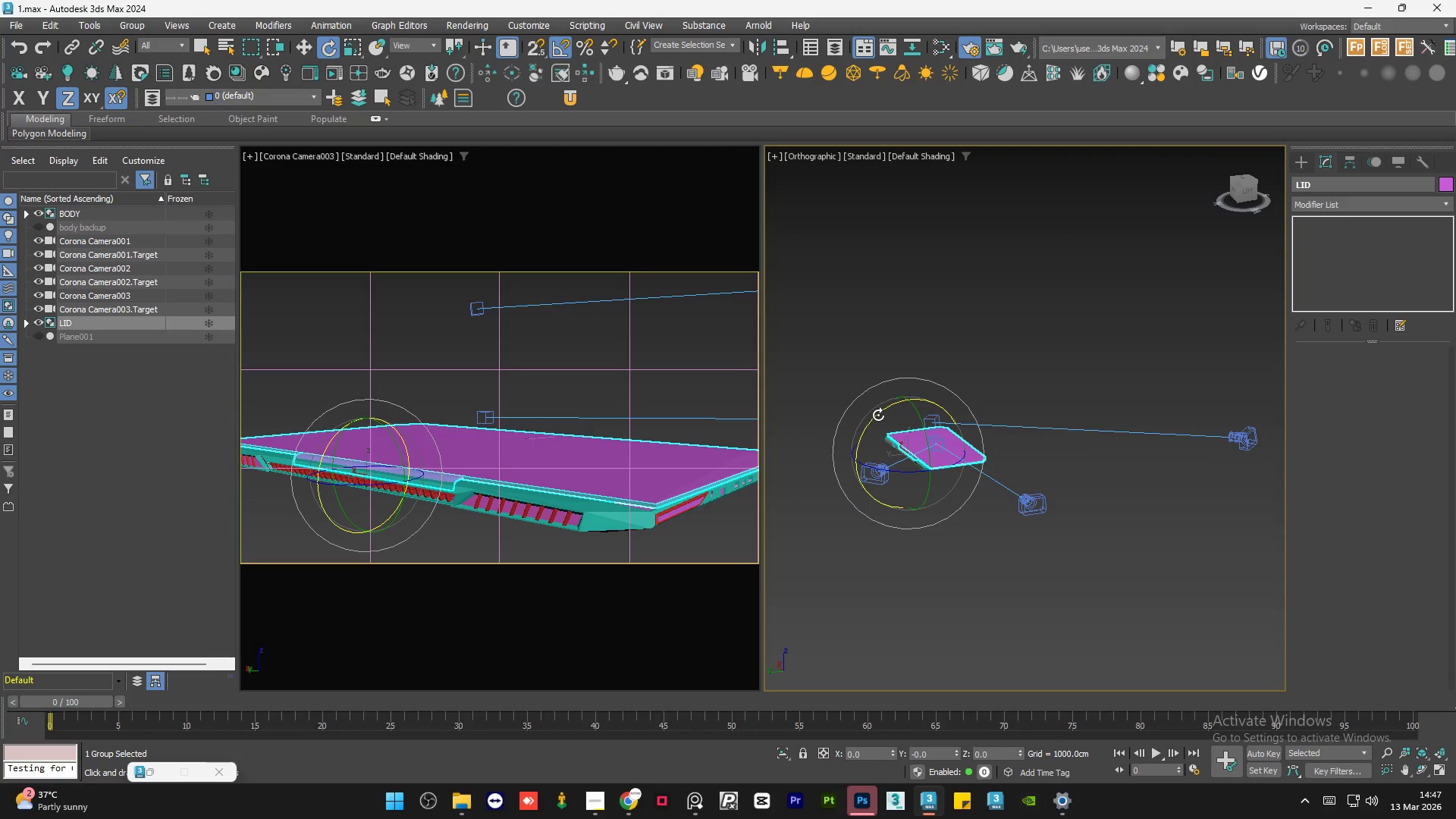 
left_click_drag(start_coordinate=[880, 414], to_coordinate=[855, 456])
 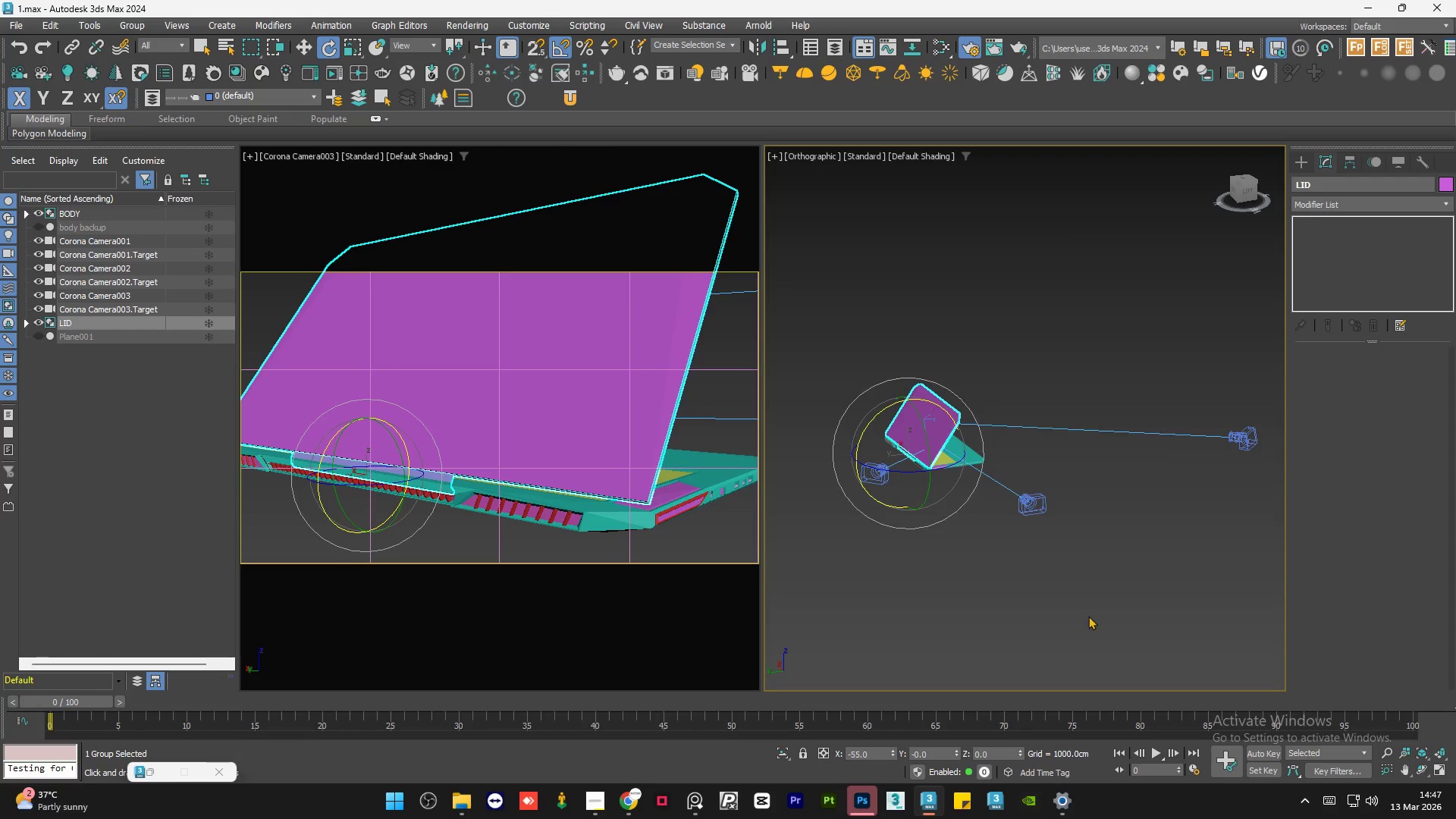 
left_click([1087, 613])
 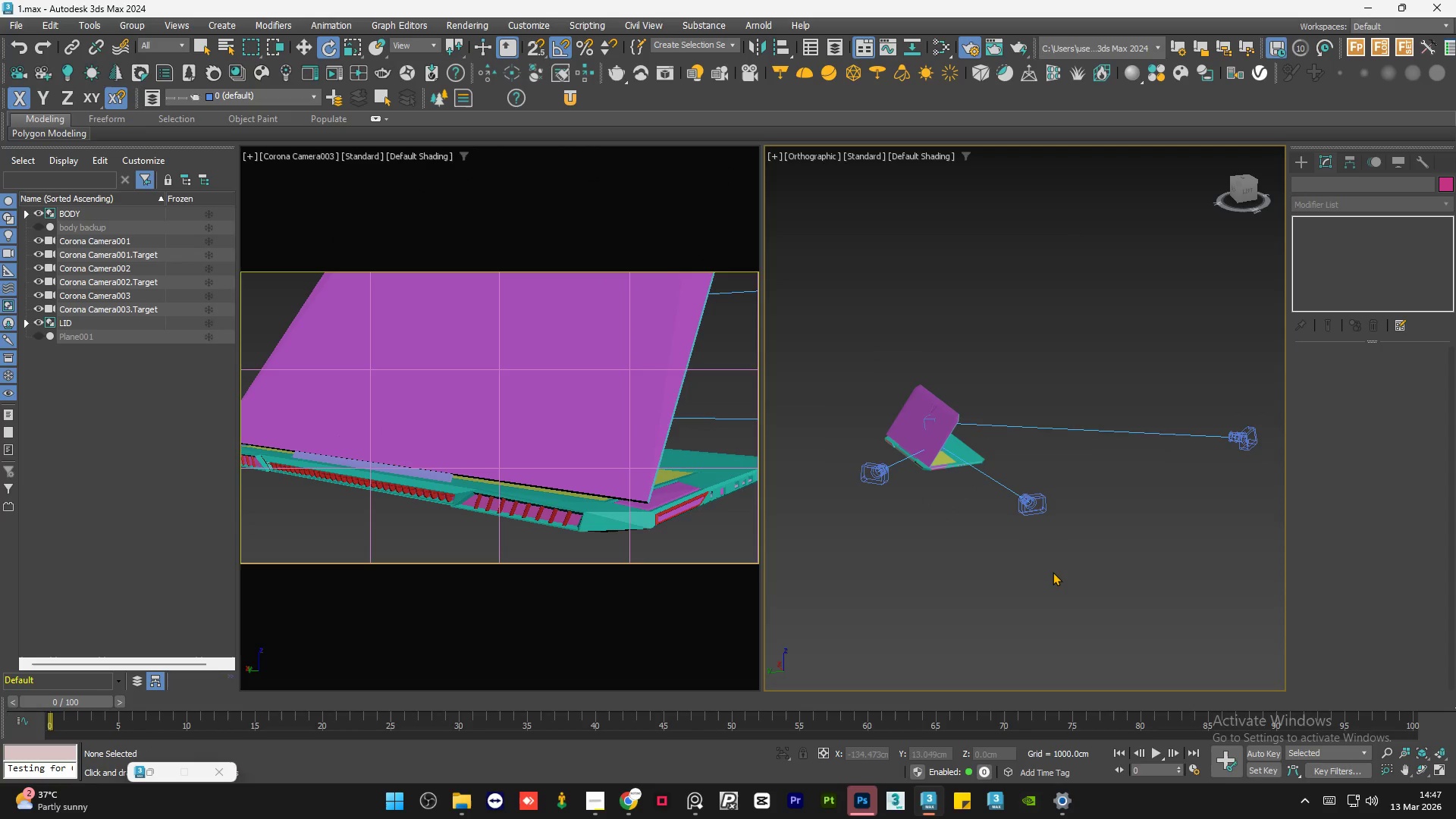 
hold_key(key=AltLeft, duration=0.89)
 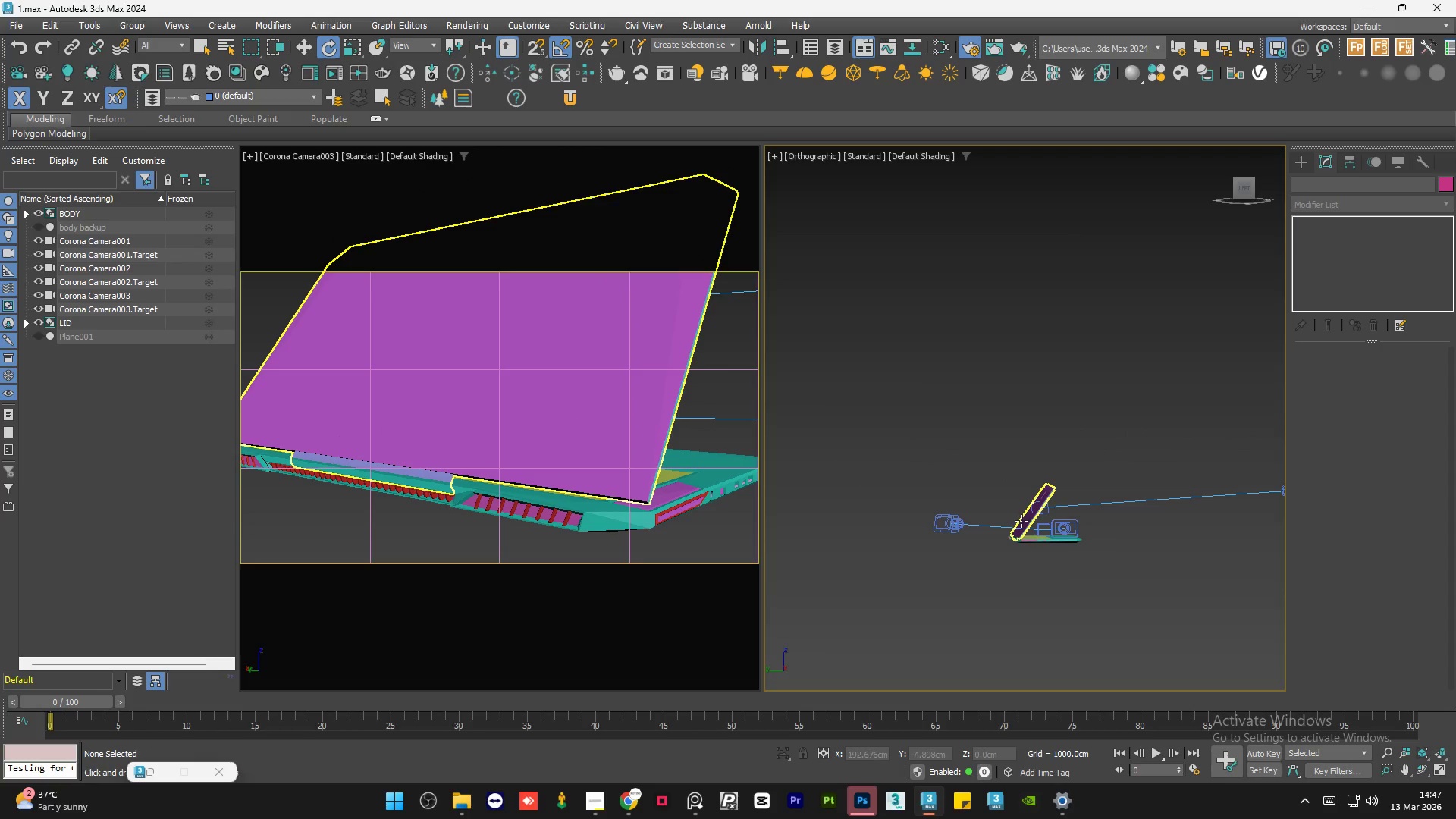 
scroll: coordinate [1016, 520], scroll_direction: up, amount: 3.0
 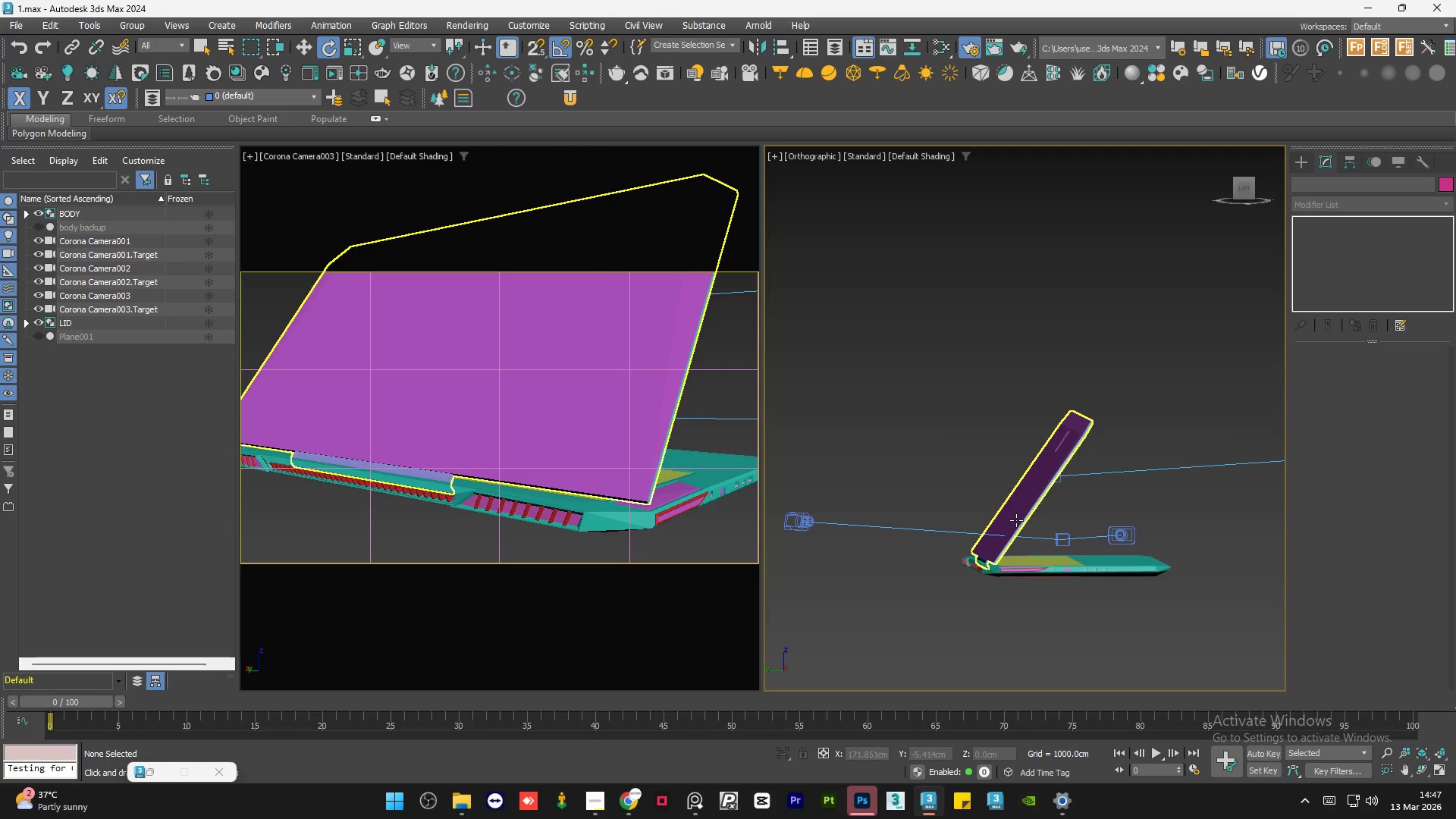 
left_click([1016, 520])
 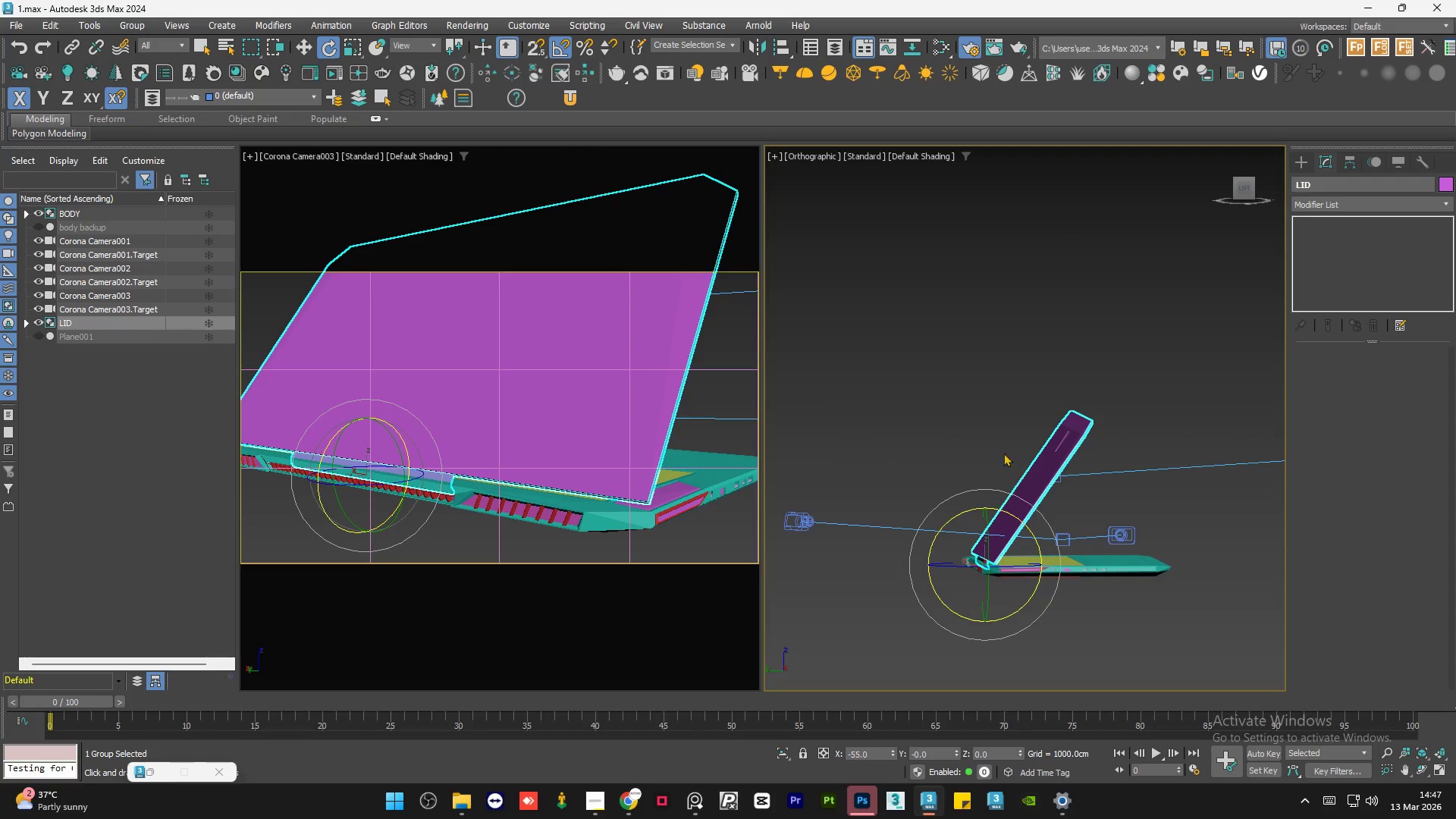 
left_click([1000, 435])
 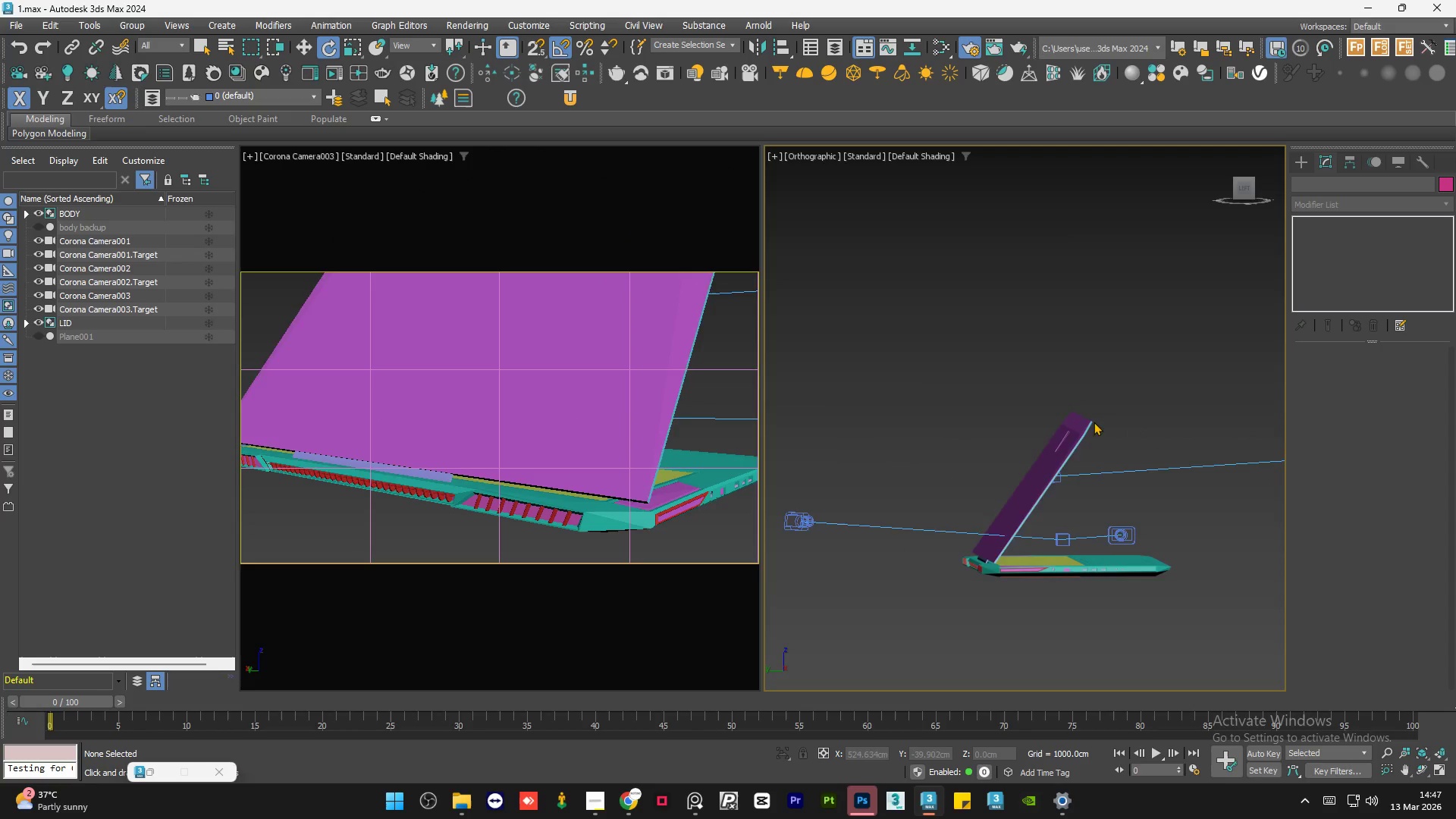 
scroll: coordinate [1087, 435], scroll_direction: up, amount: 4.0
 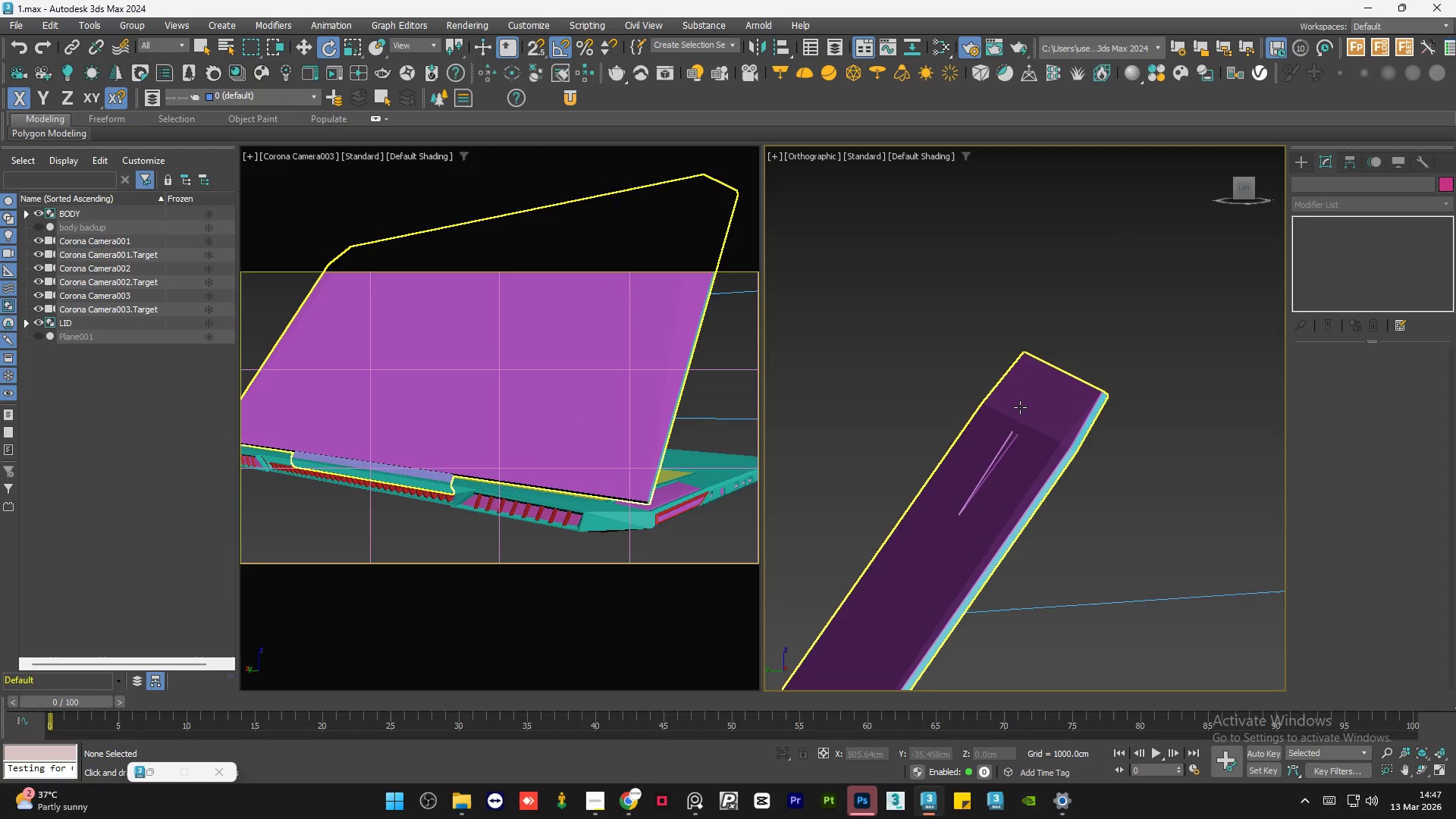 
scroll: coordinate [1020, 407], scroll_direction: down, amount: 2.0
 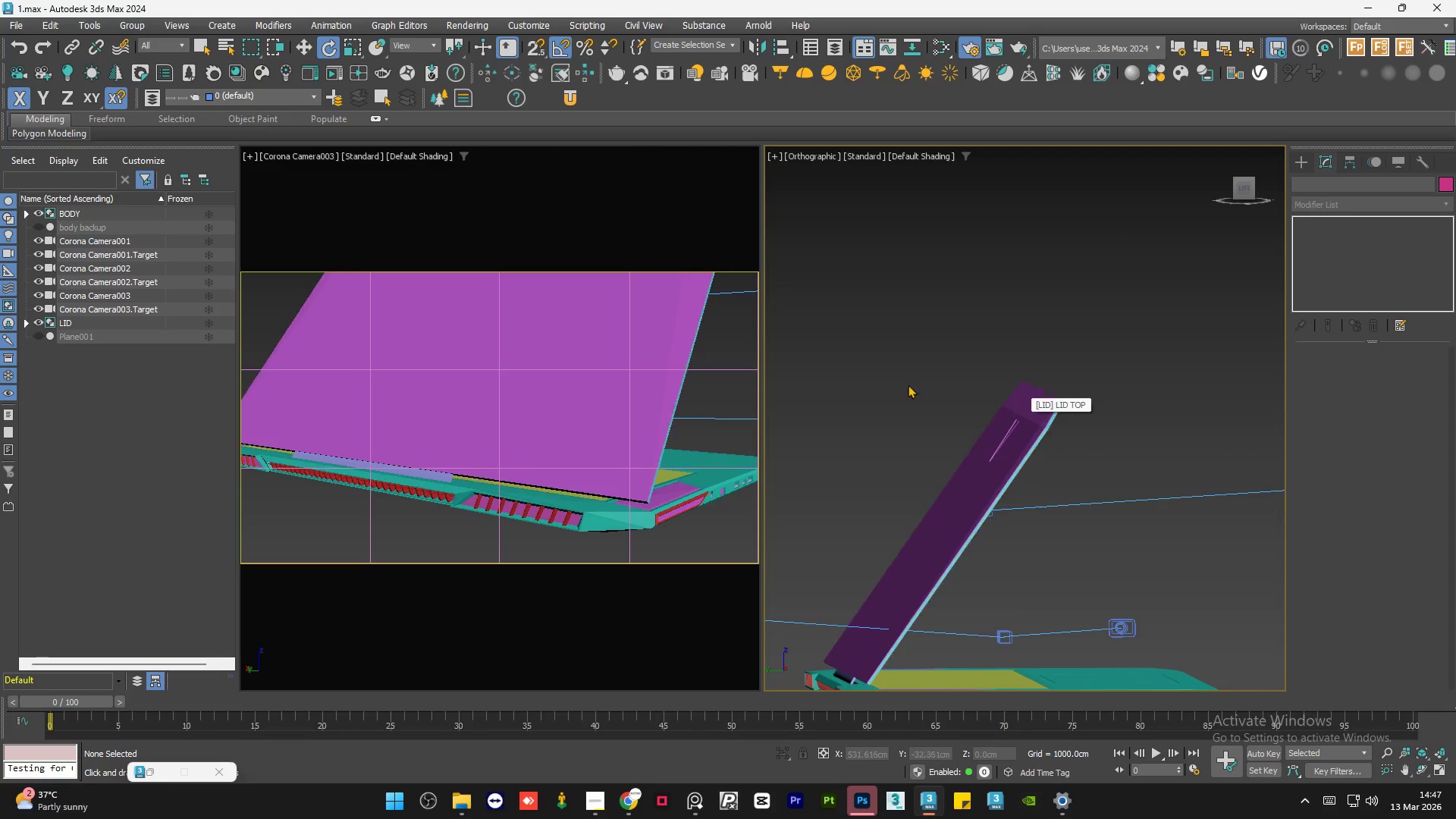 
left_click([847, 366])
 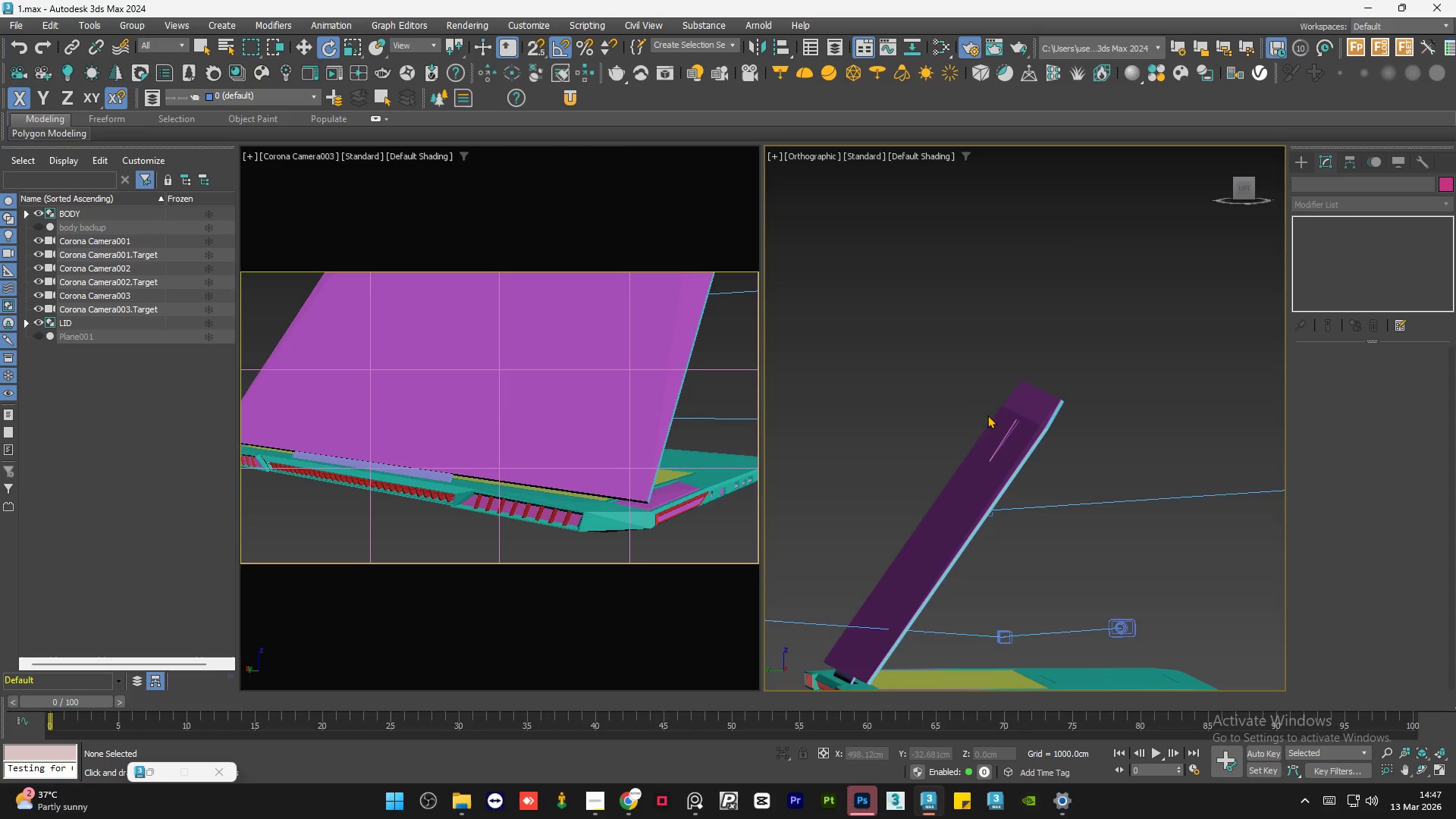 
hold_key(key=AltLeft, duration=0.7)
 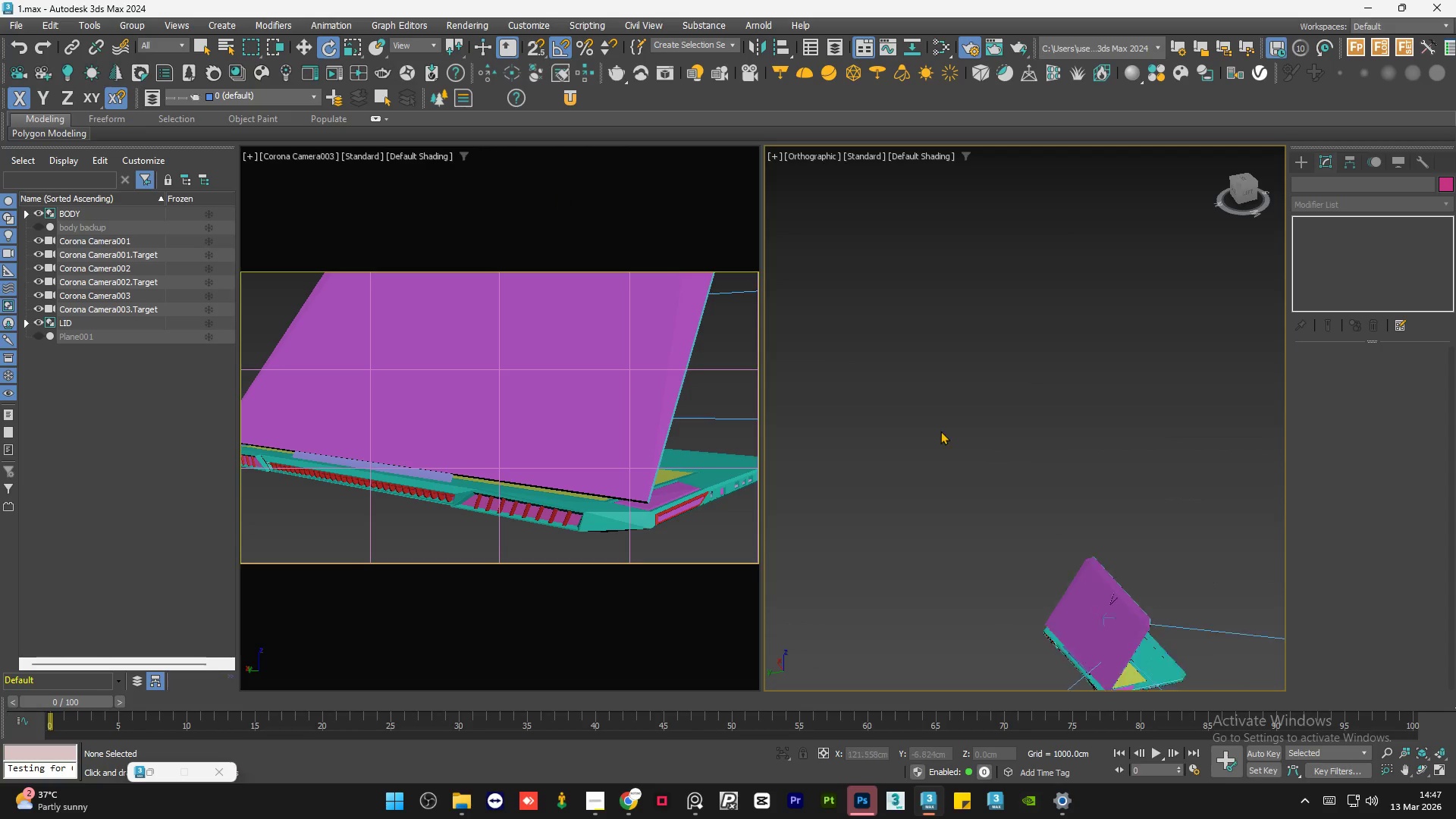 
scroll: coordinate [1003, 432], scroll_direction: down, amount: 3.0
 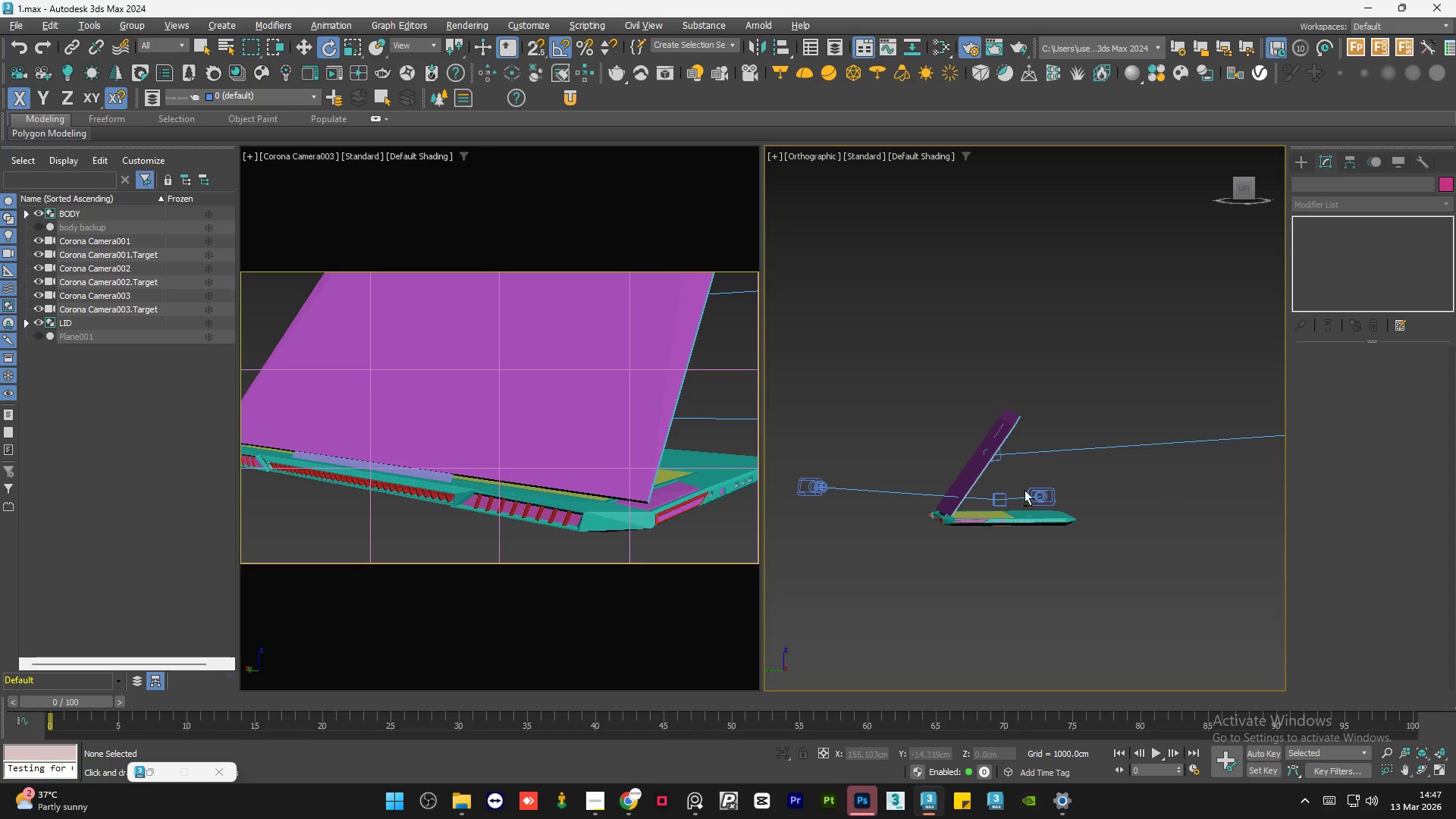 
hold_key(key=AltLeft, duration=0.5)
 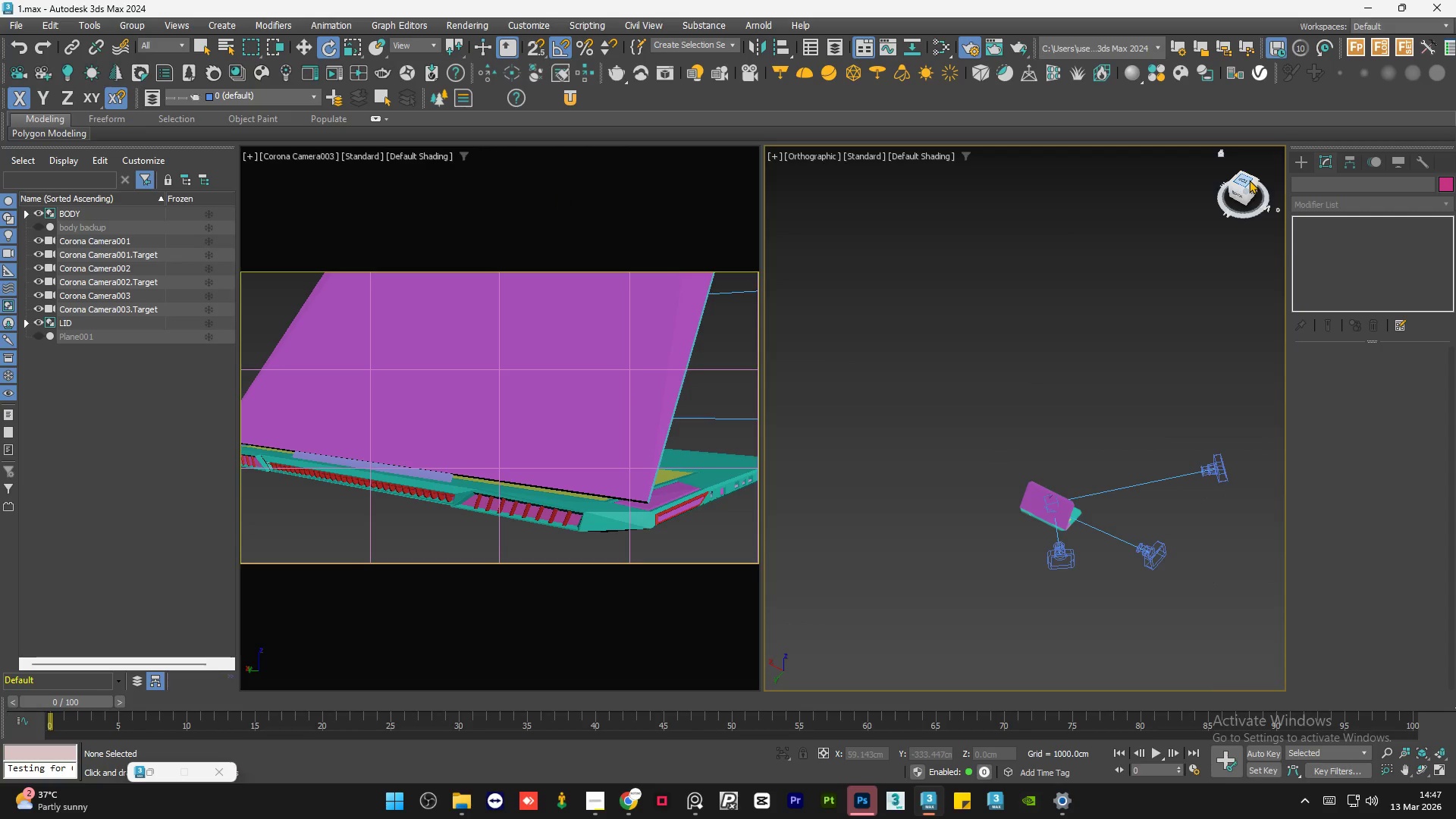 
scroll: coordinate [940, 432], scroll_direction: down, amount: 4.0
 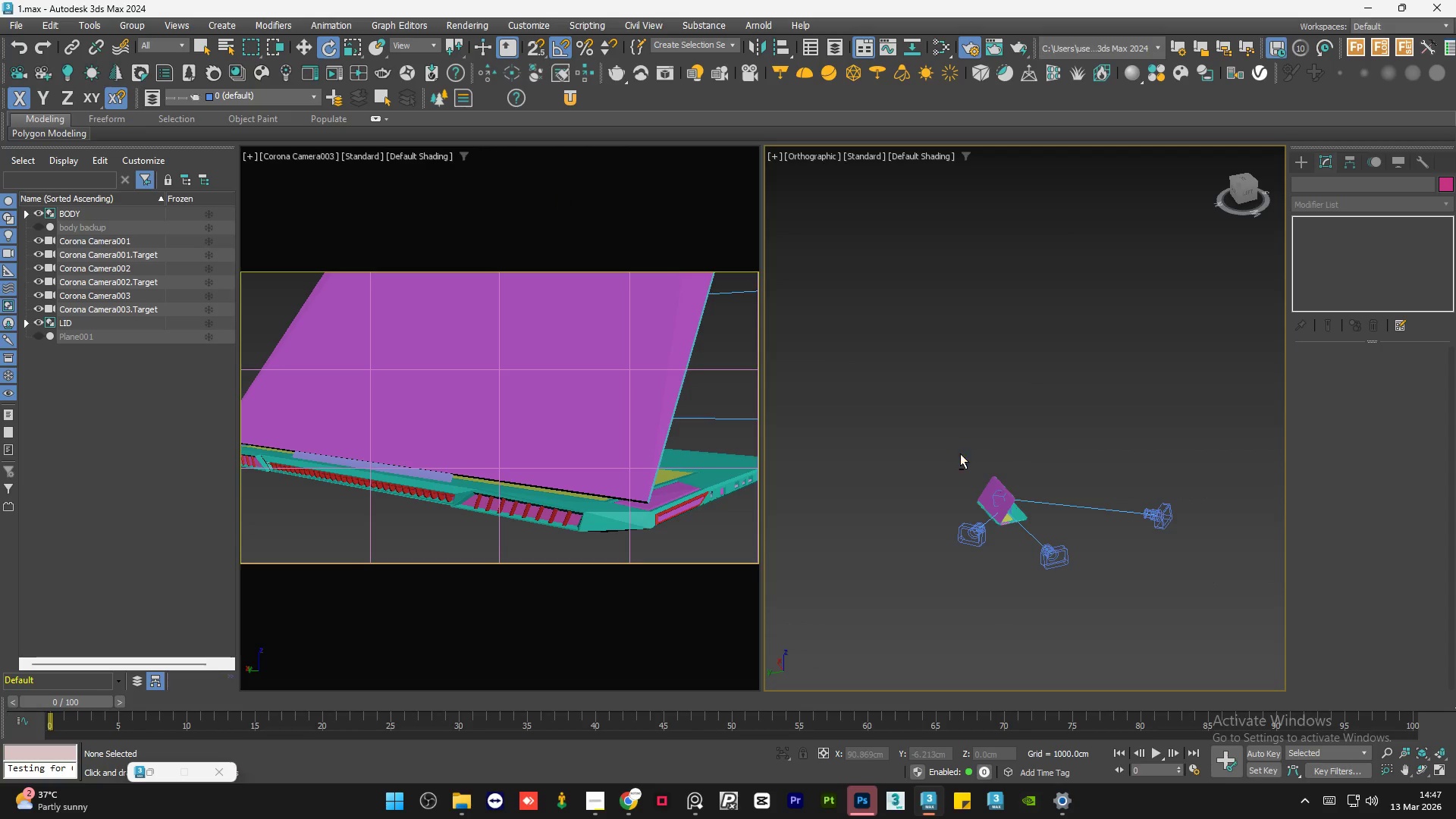 
left_click([1249, 180])
 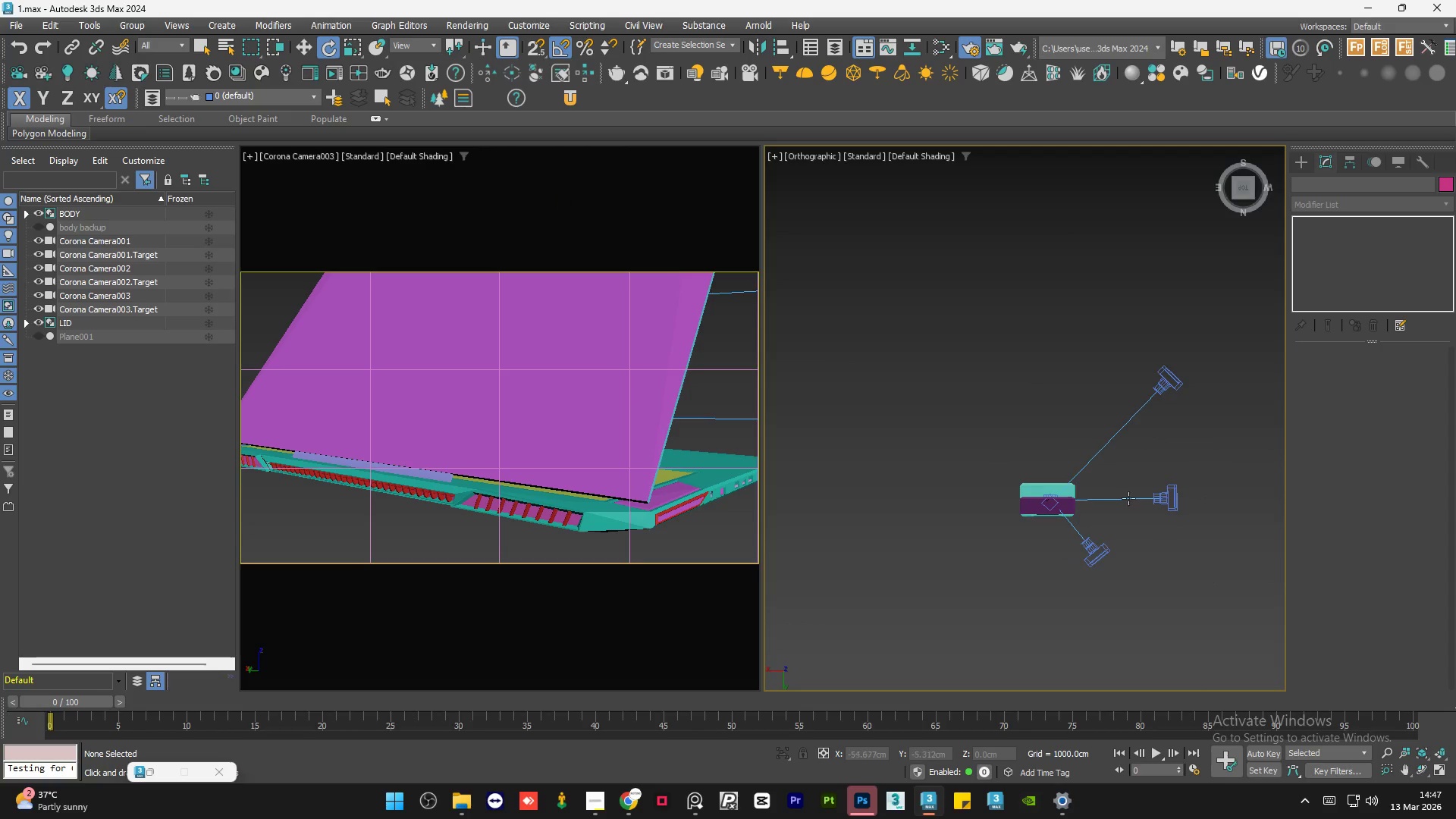 
scroll: coordinate [1097, 551], scroll_direction: up, amount: 2.0
 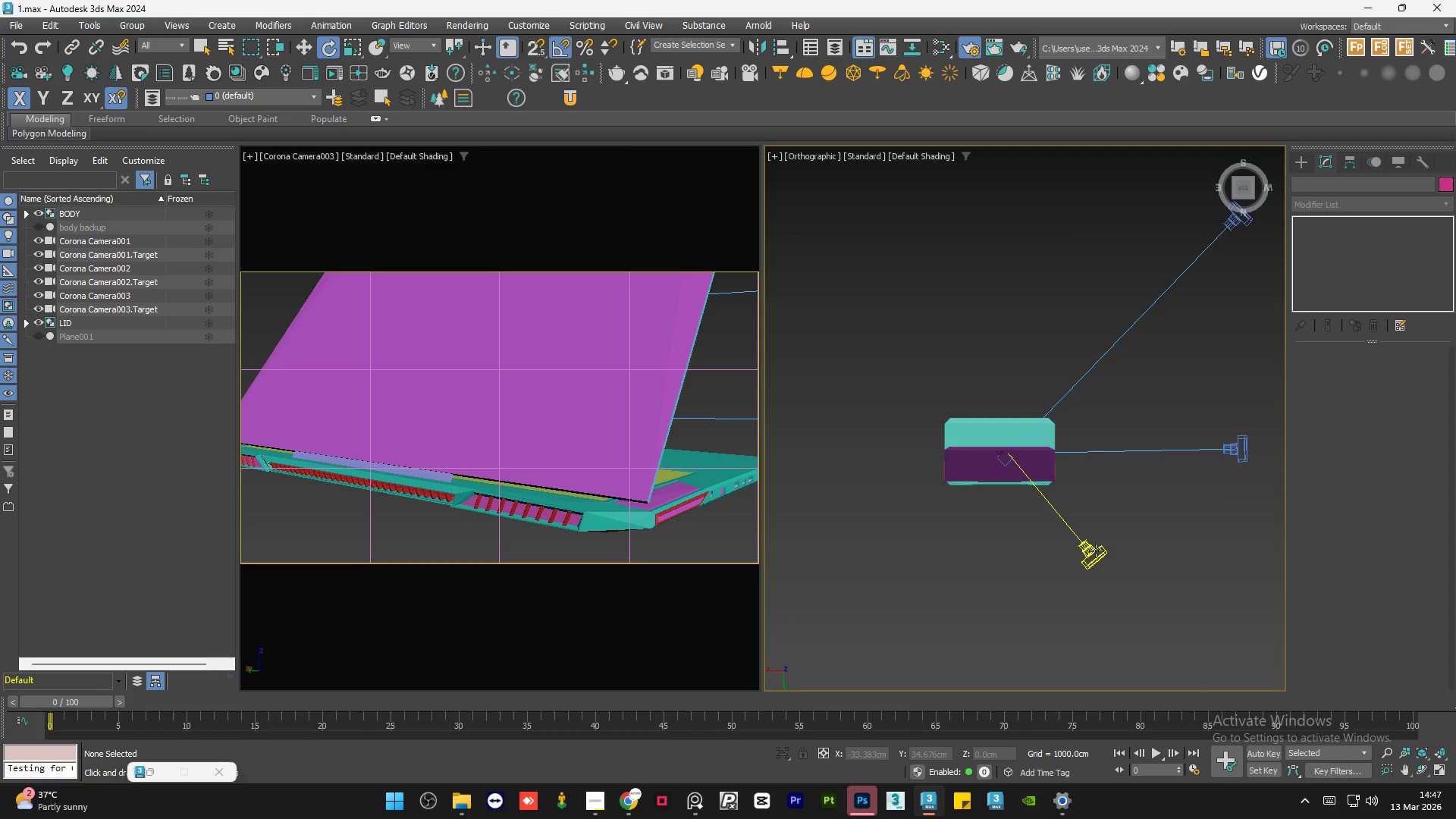 
left_click([1096, 549])
 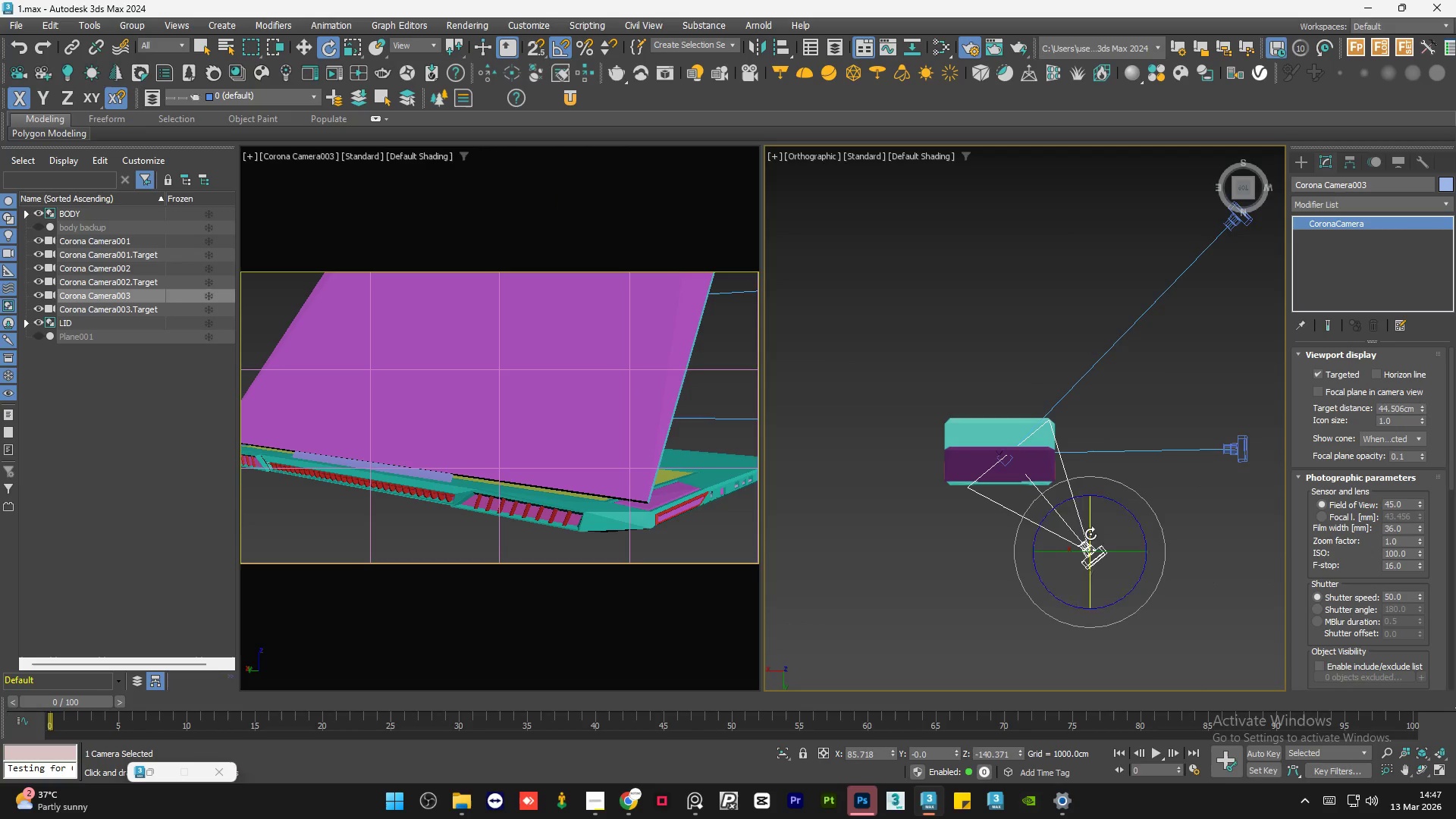 
key(W)
 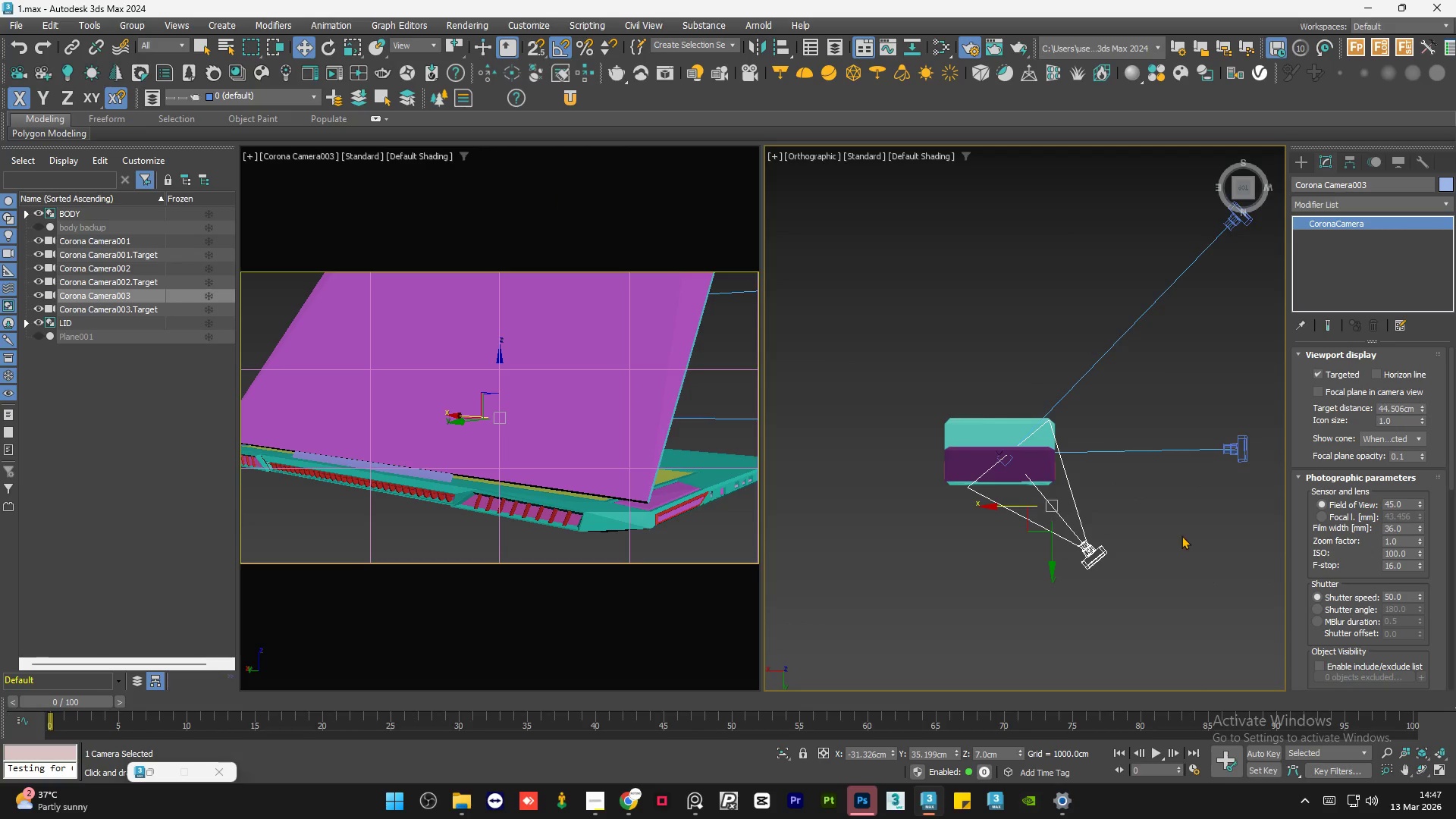 
hold_key(key=AltLeft, duration=1.0)
 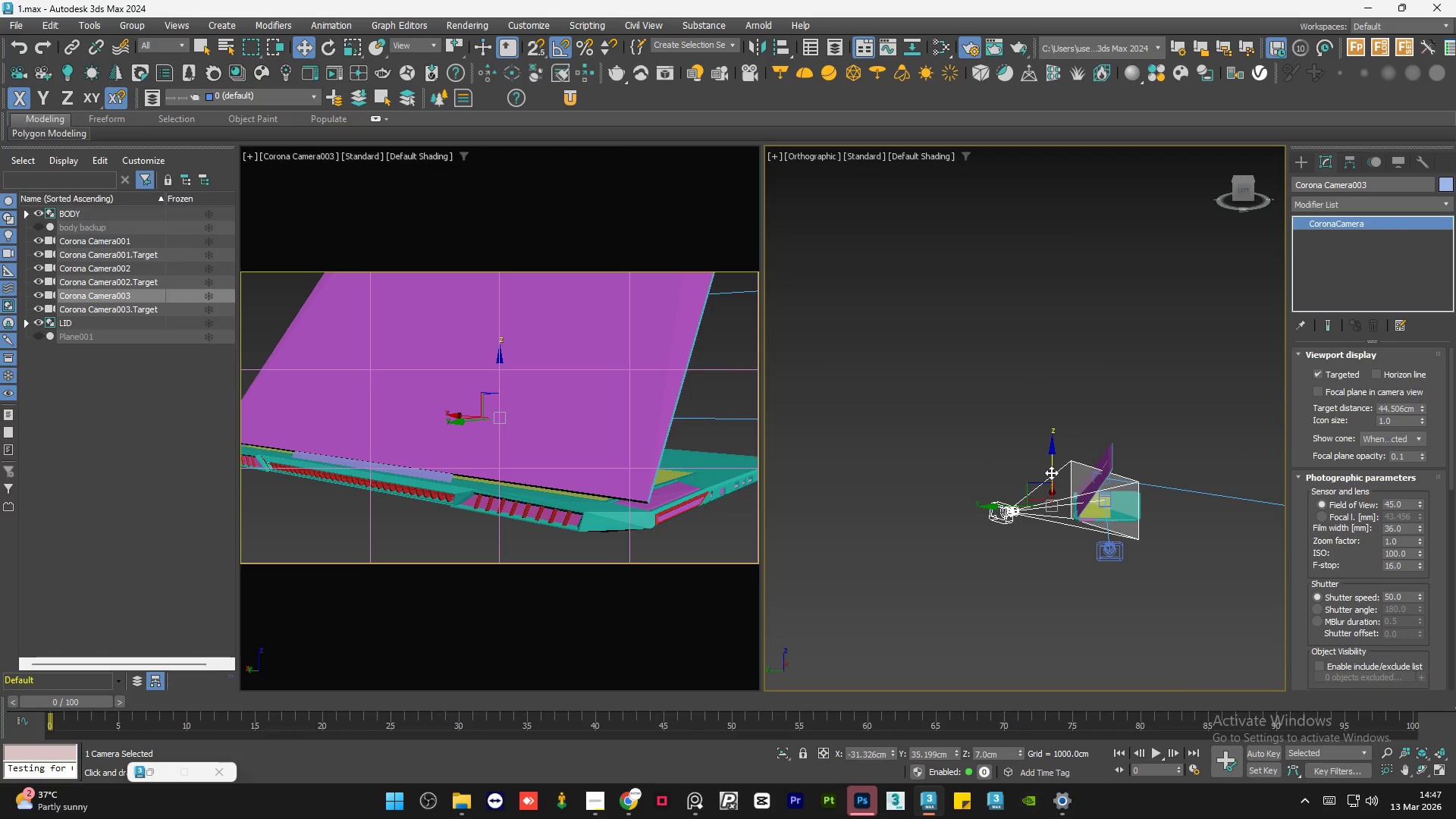 
left_click_drag(start_coordinate=[1051, 472], to_coordinate=[1056, 463])
 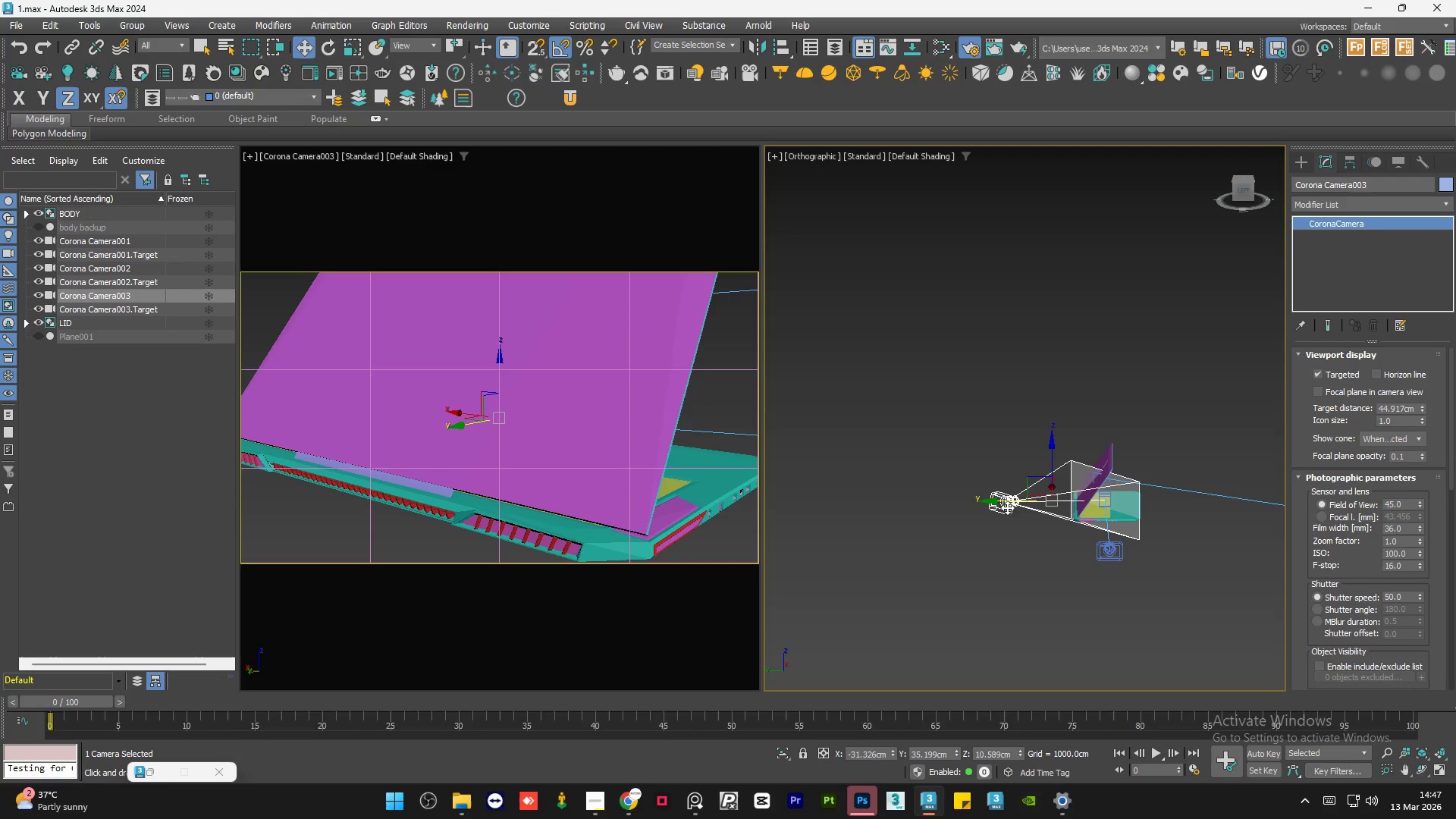 
hold_key(key=AltLeft, duration=0.5)
scroll: coordinate [1092, 639], scroll_direction: up, amount: 1.0
 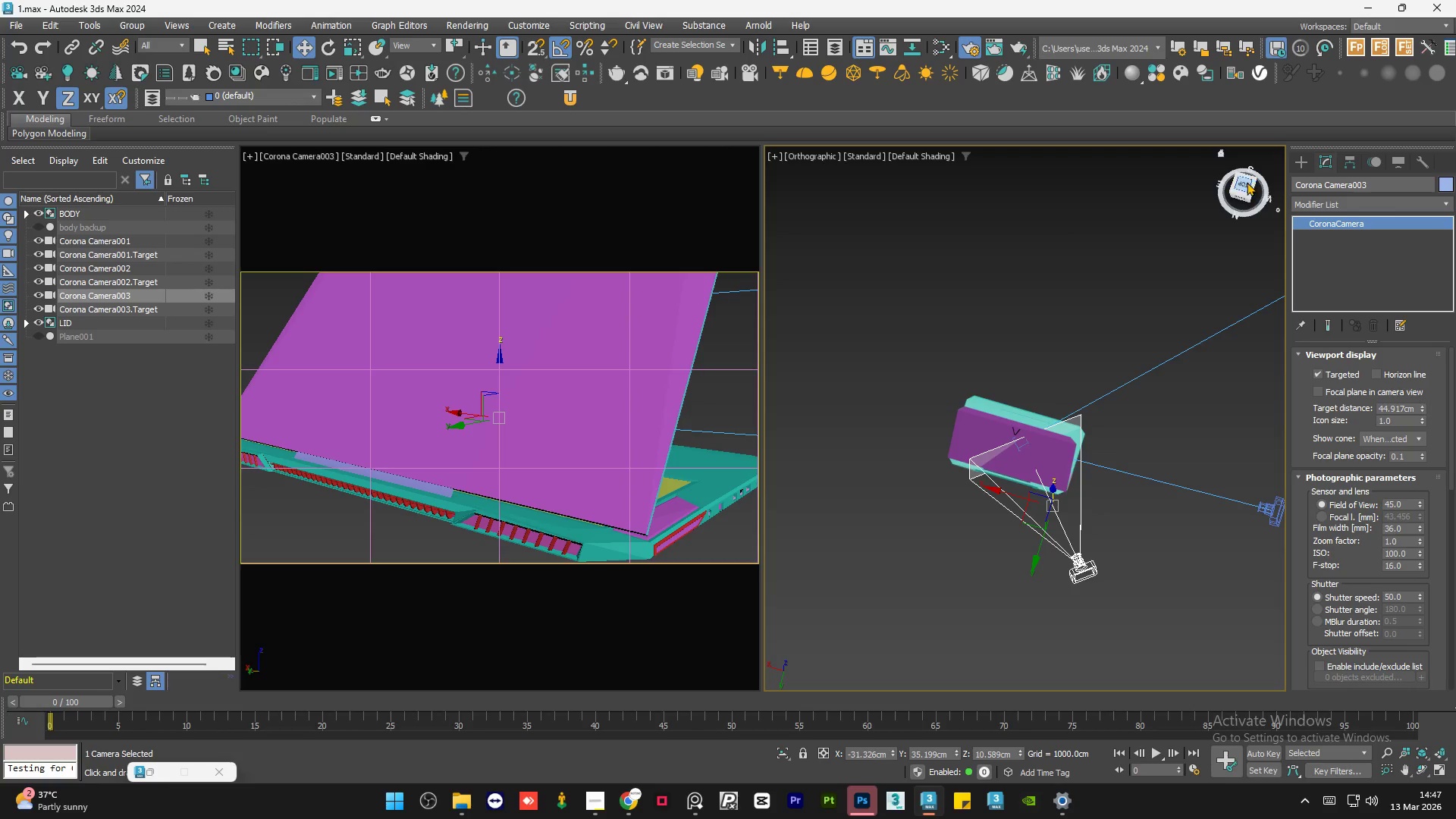 
left_click([1242, 182])
 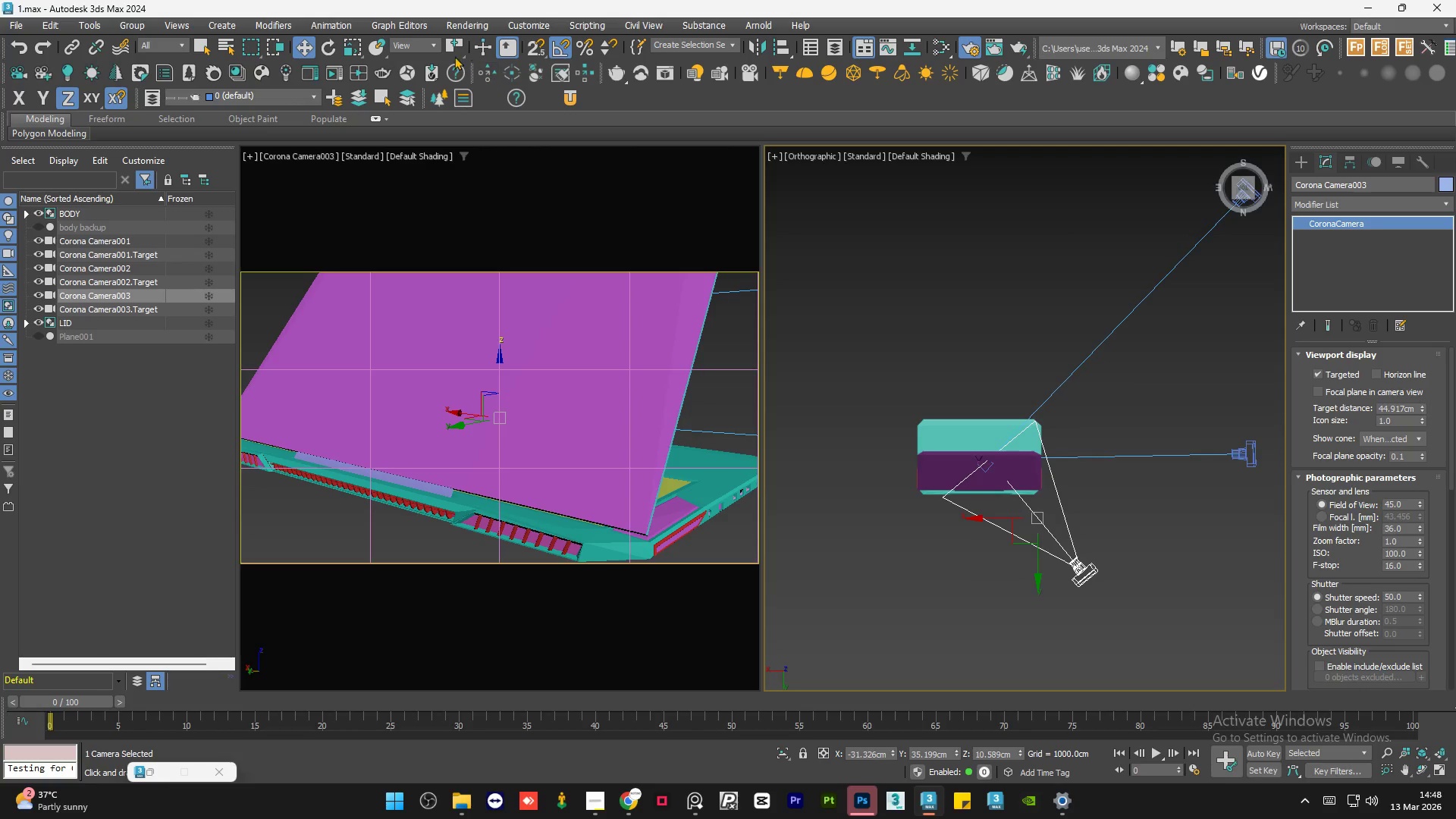 
left_click([418, 46])
 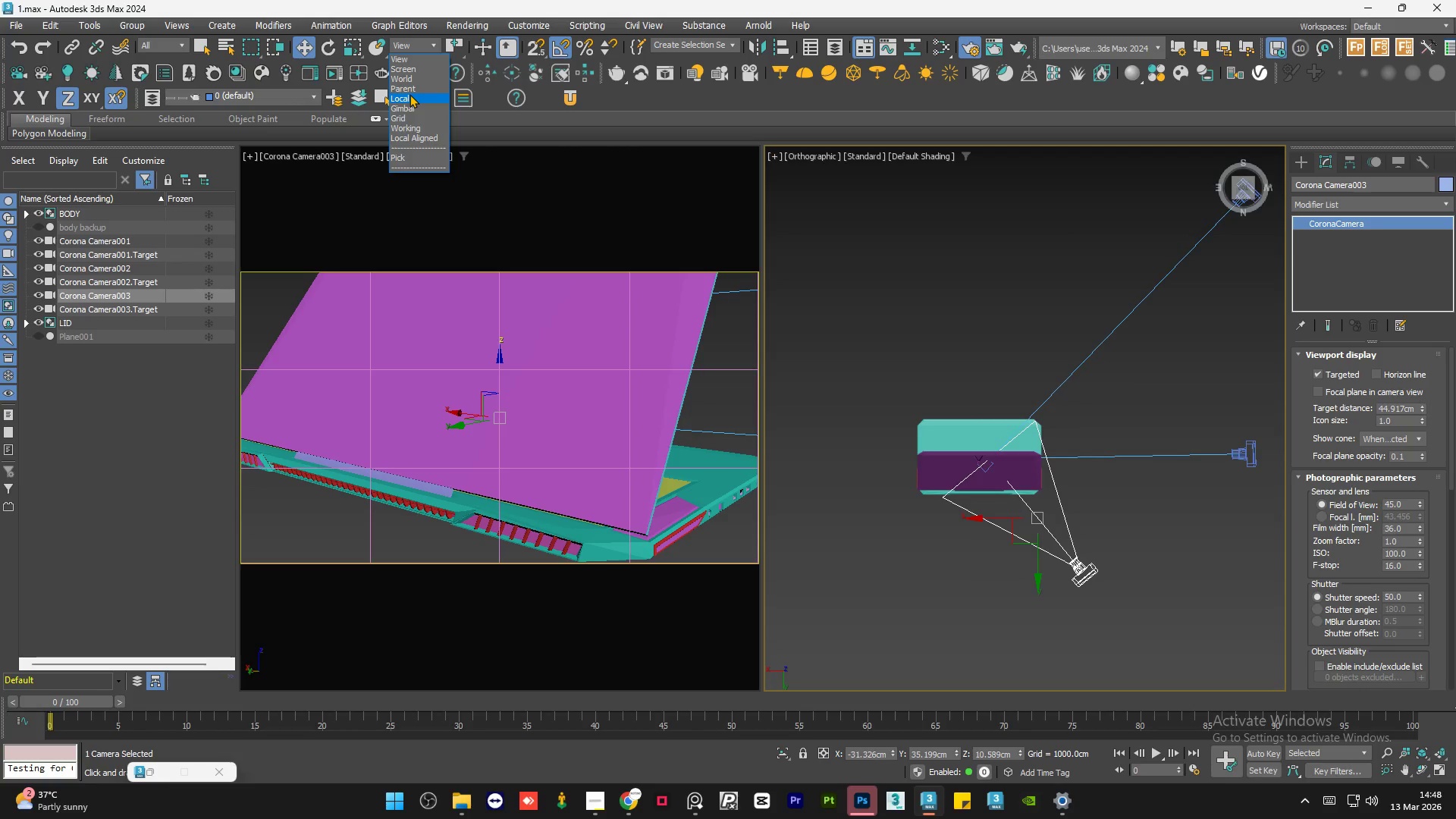 
left_click([410, 97])
 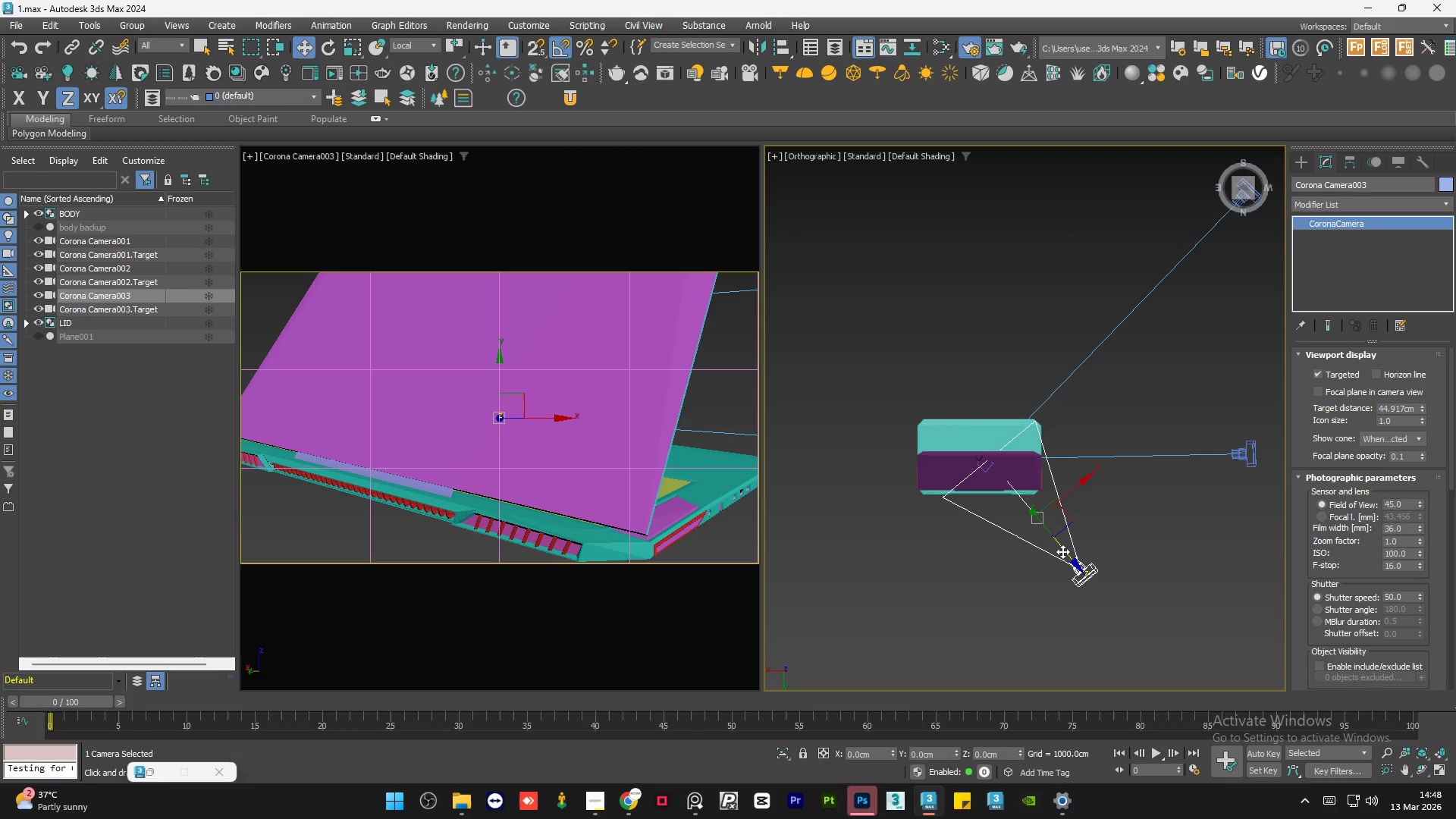 
left_click_drag(start_coordinate=[1065, 548], to_coordinate=[1085, 555])
 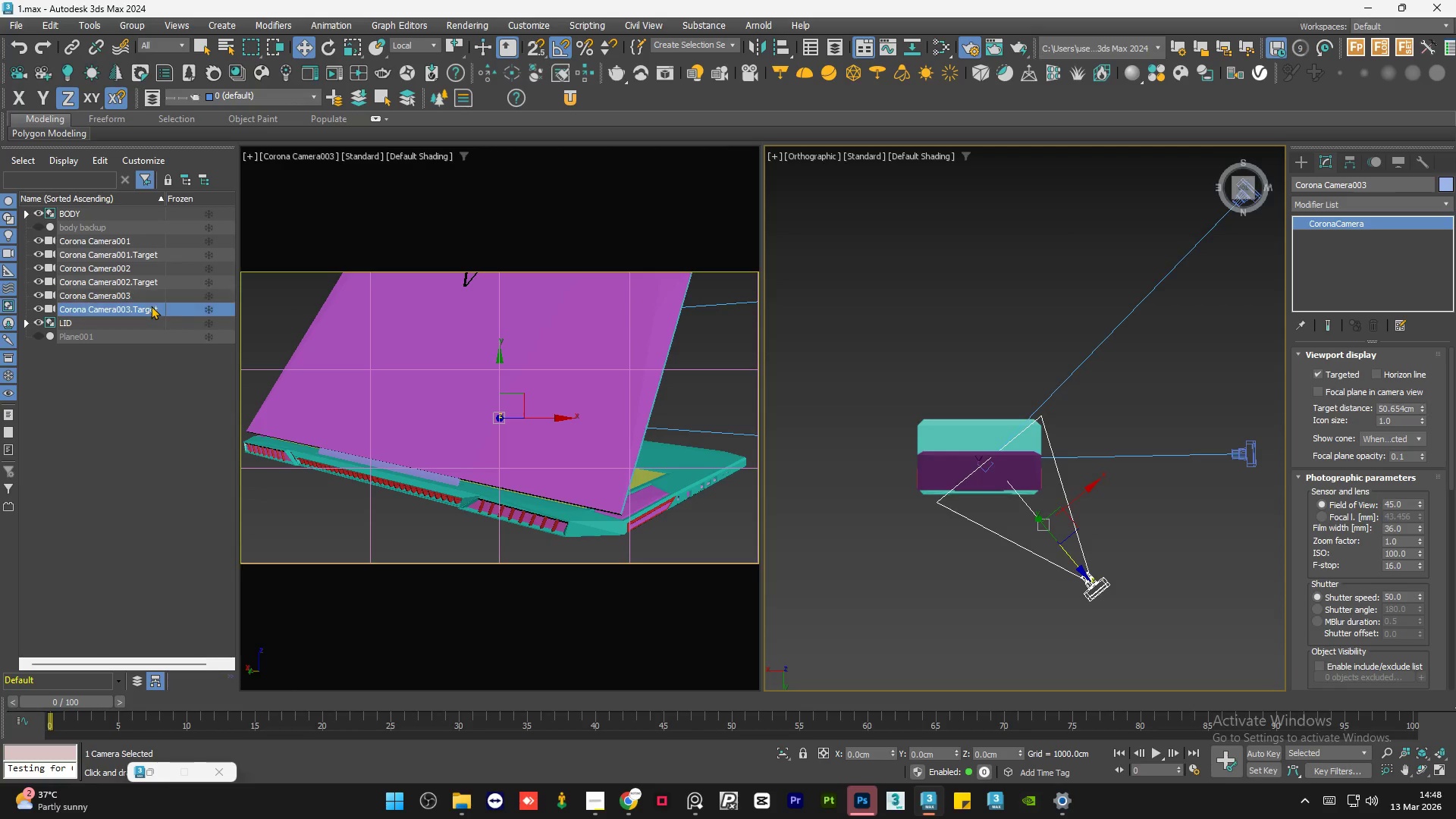 
hold_key(key=AltLeft, duration=1.03)
 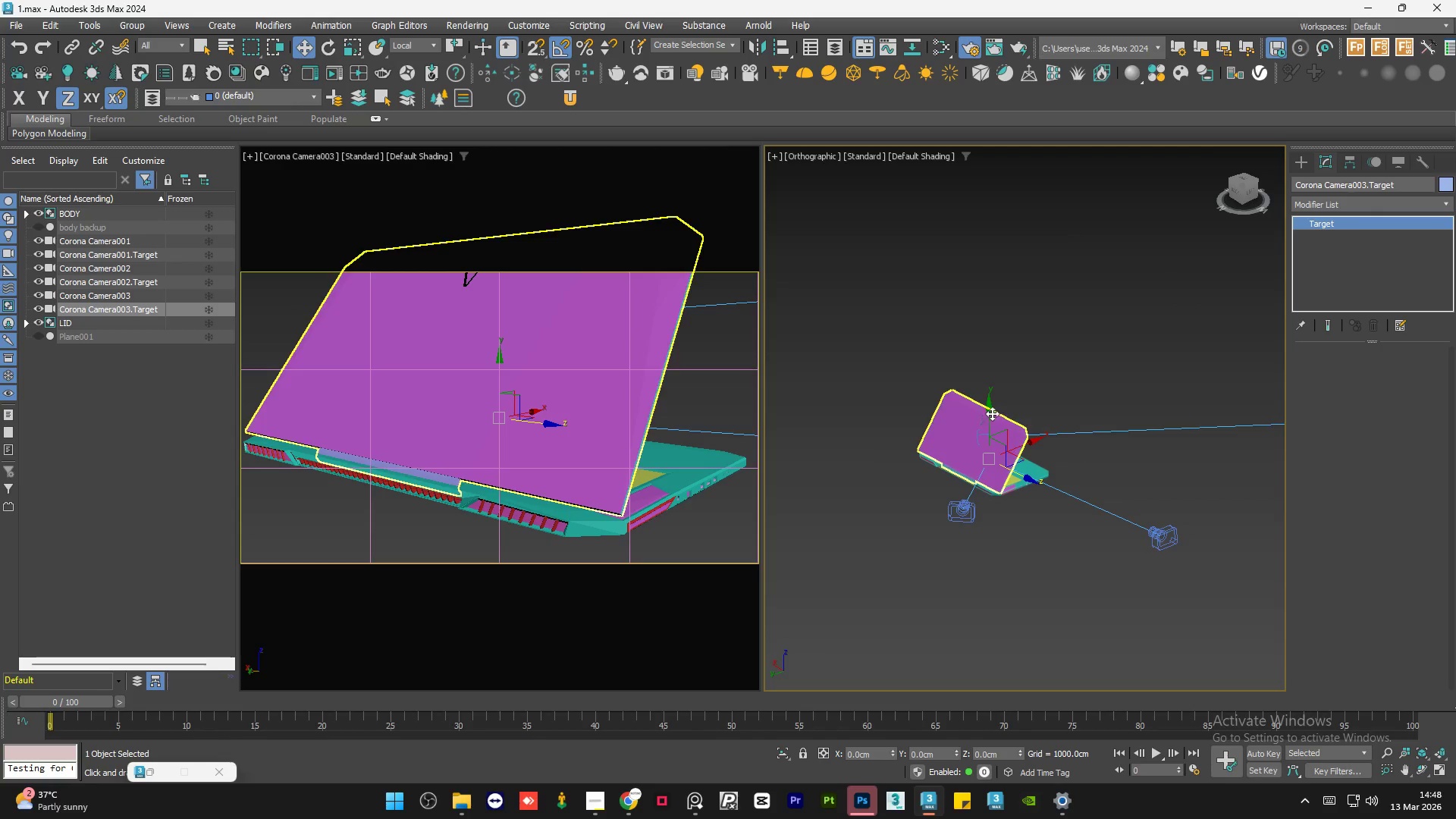 
left_click_drag(start_coordinate=[991, 413], to_coordinate=[992, 408])
 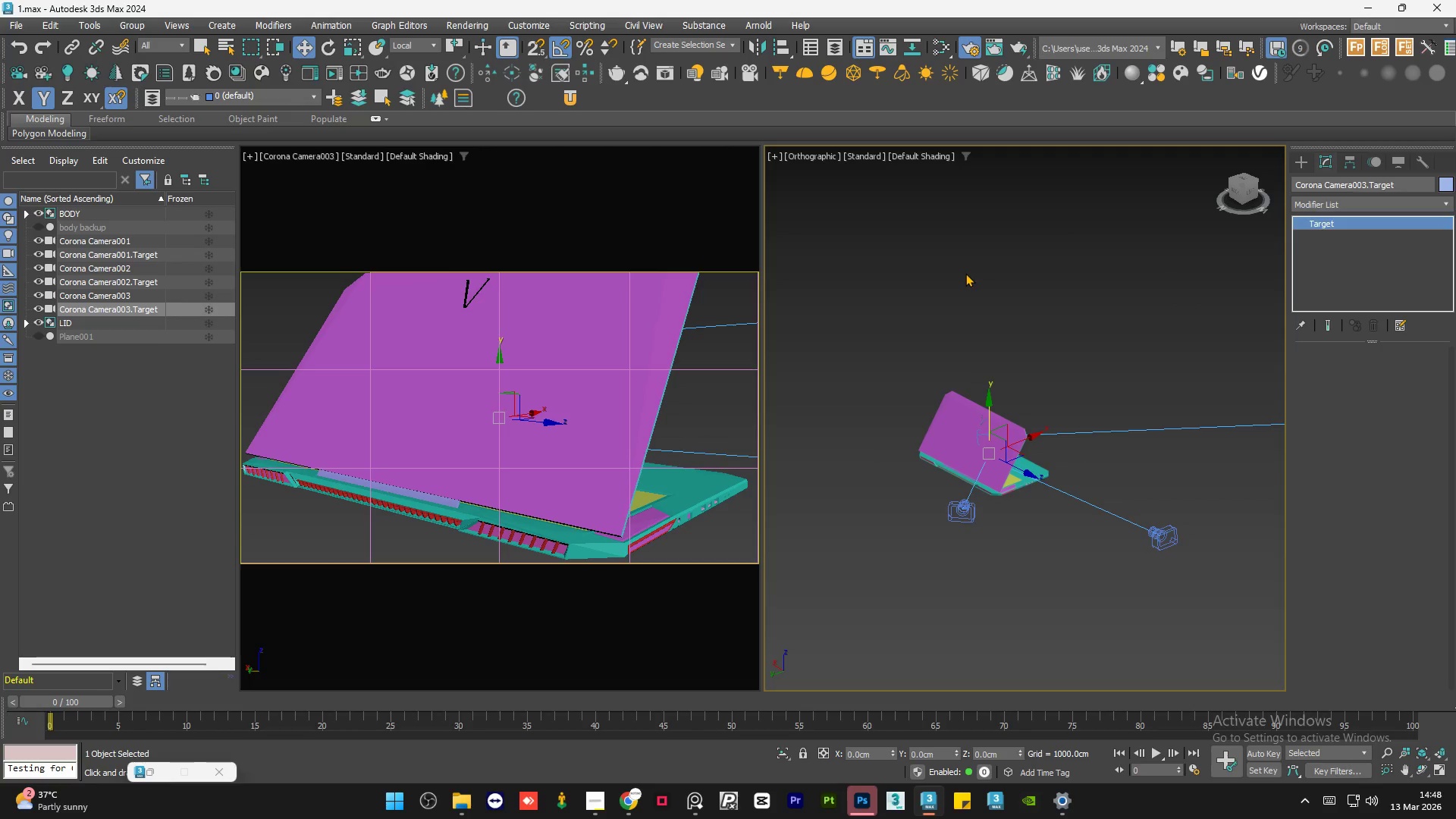 
double_click([965, 271])
 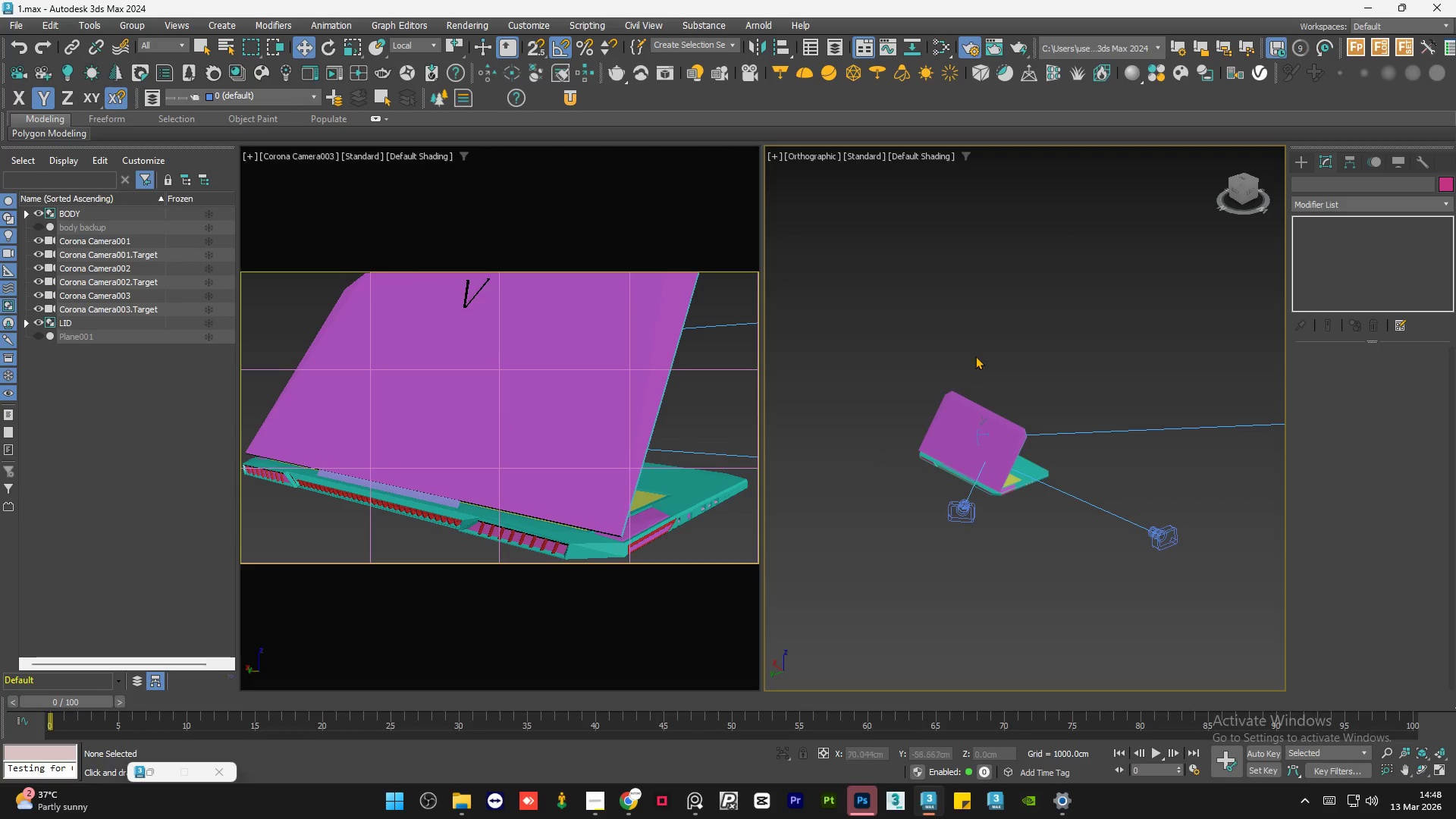 
left_click([964, 399])
 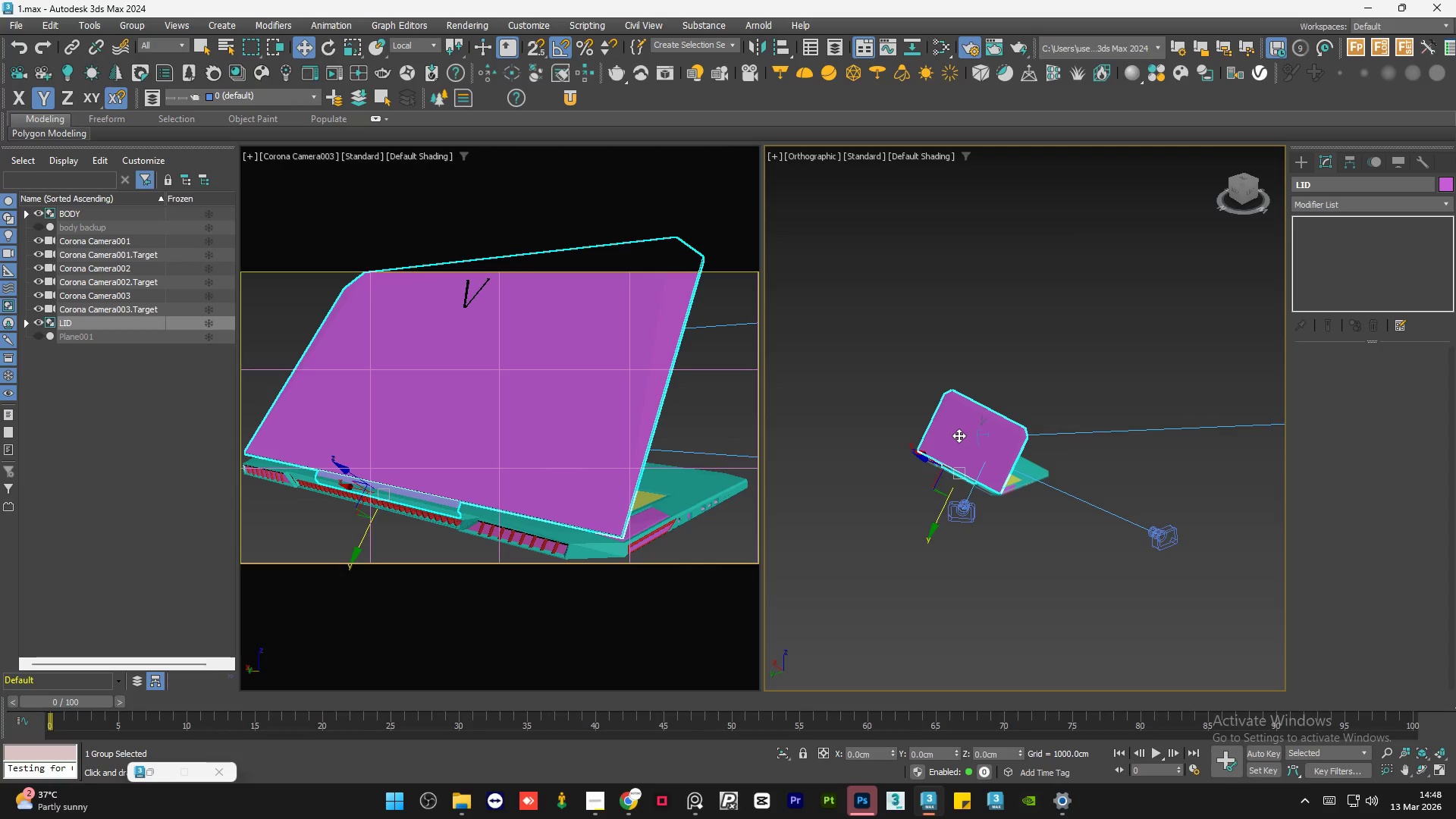 
key(E)
 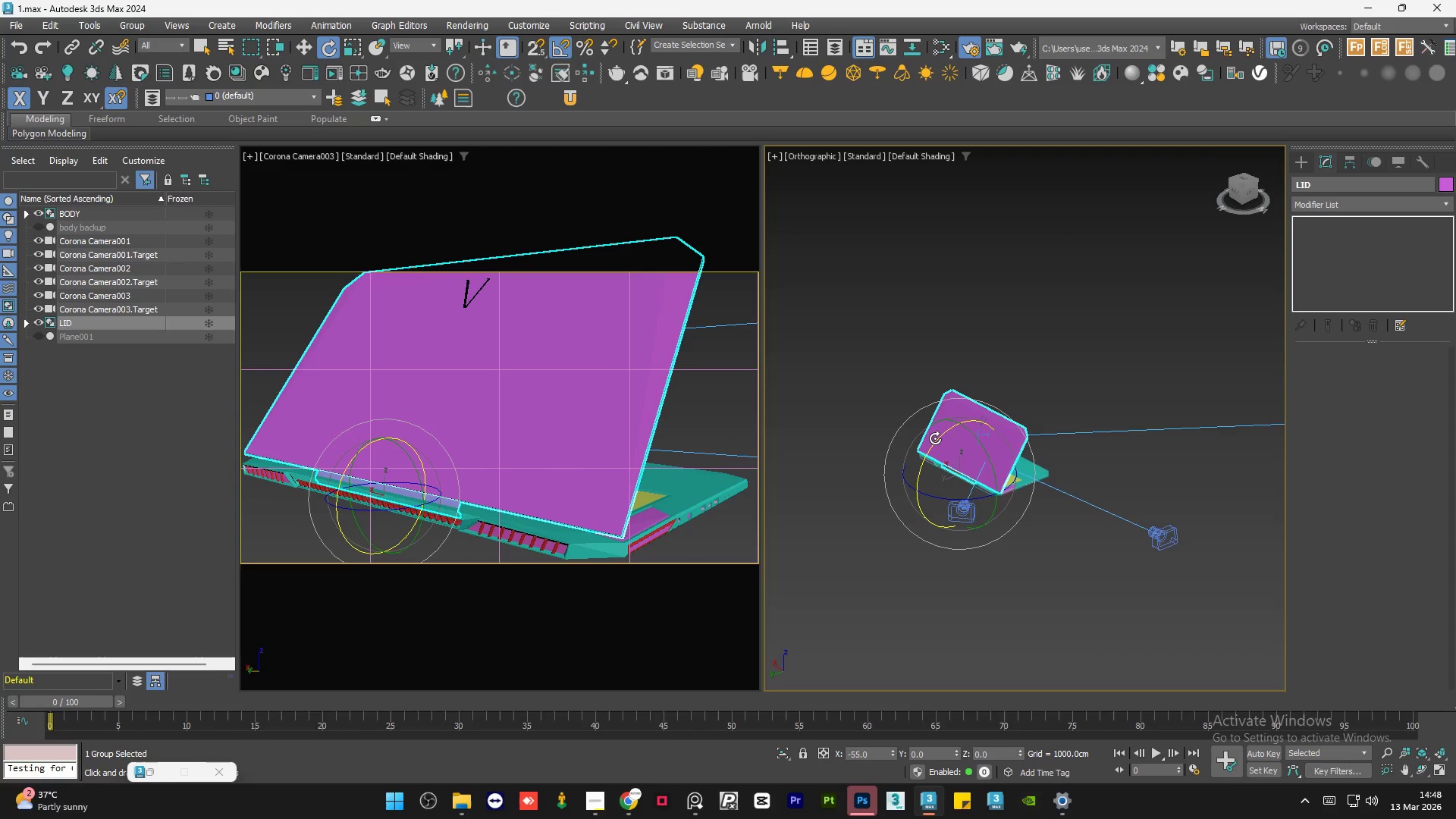 
left_click_drag(start_coordinate=[934, 438], to_coordinate=[940, 441])
 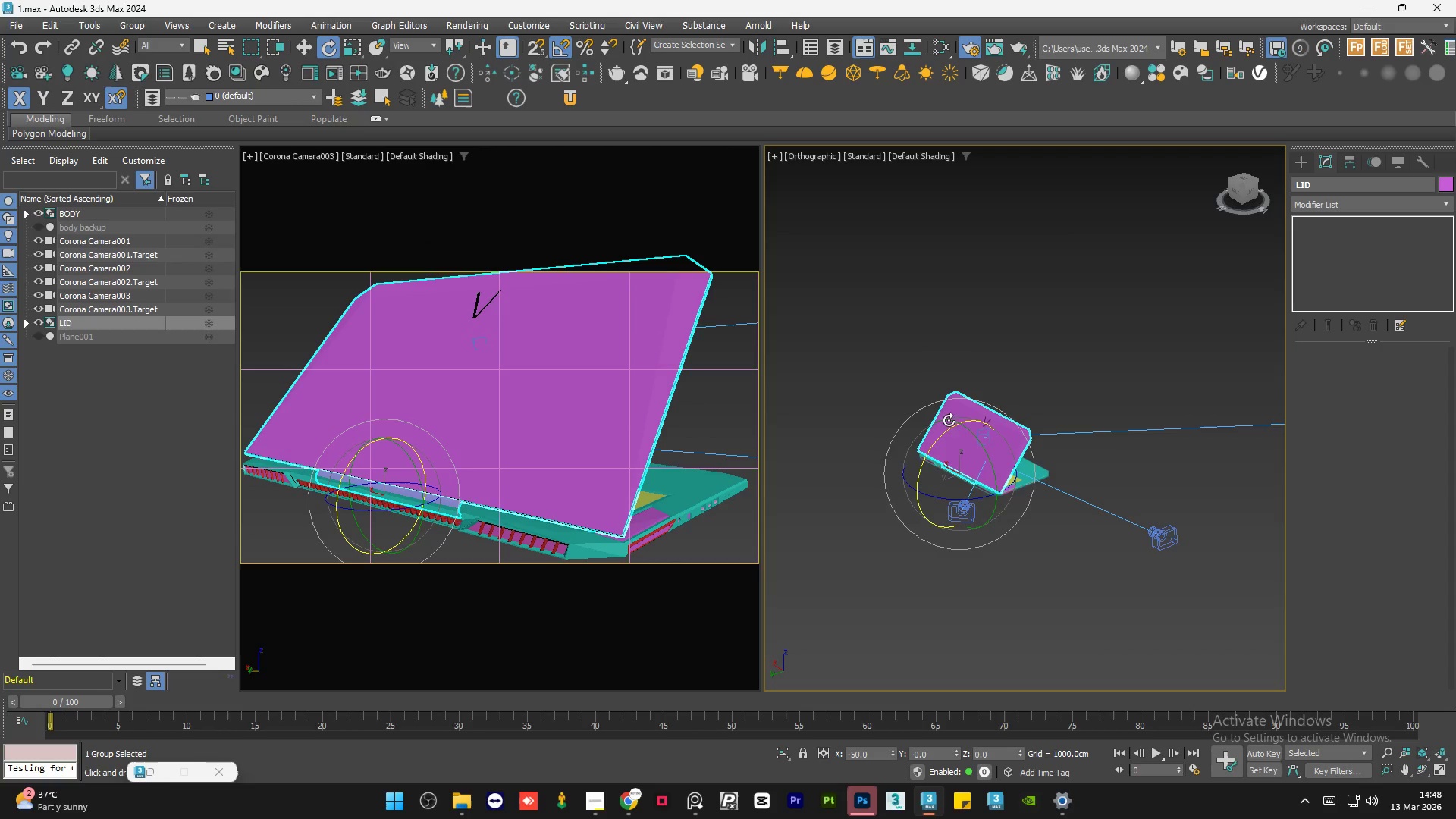 
double_click([975, 340])
 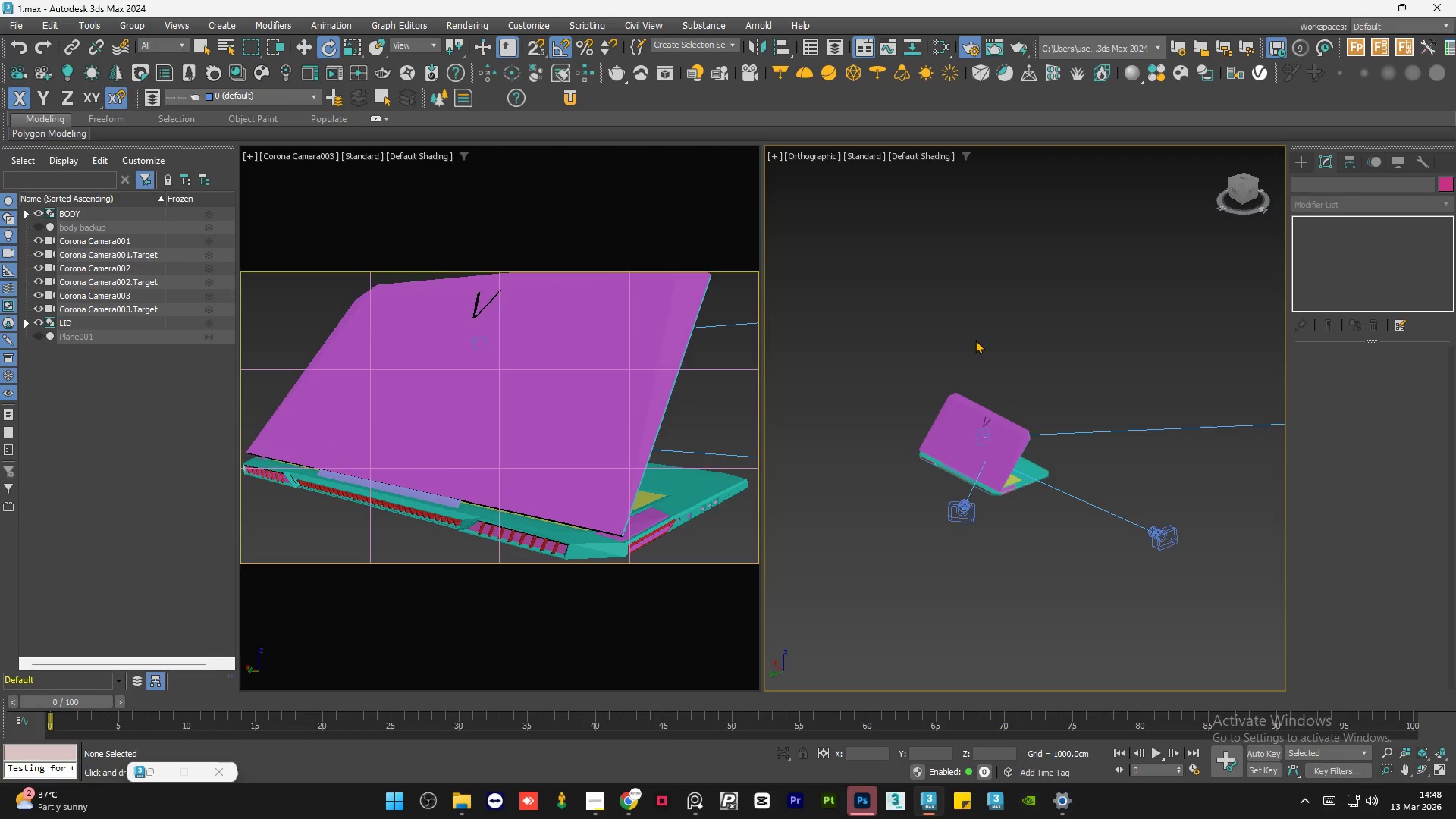 
key(Control+S)
 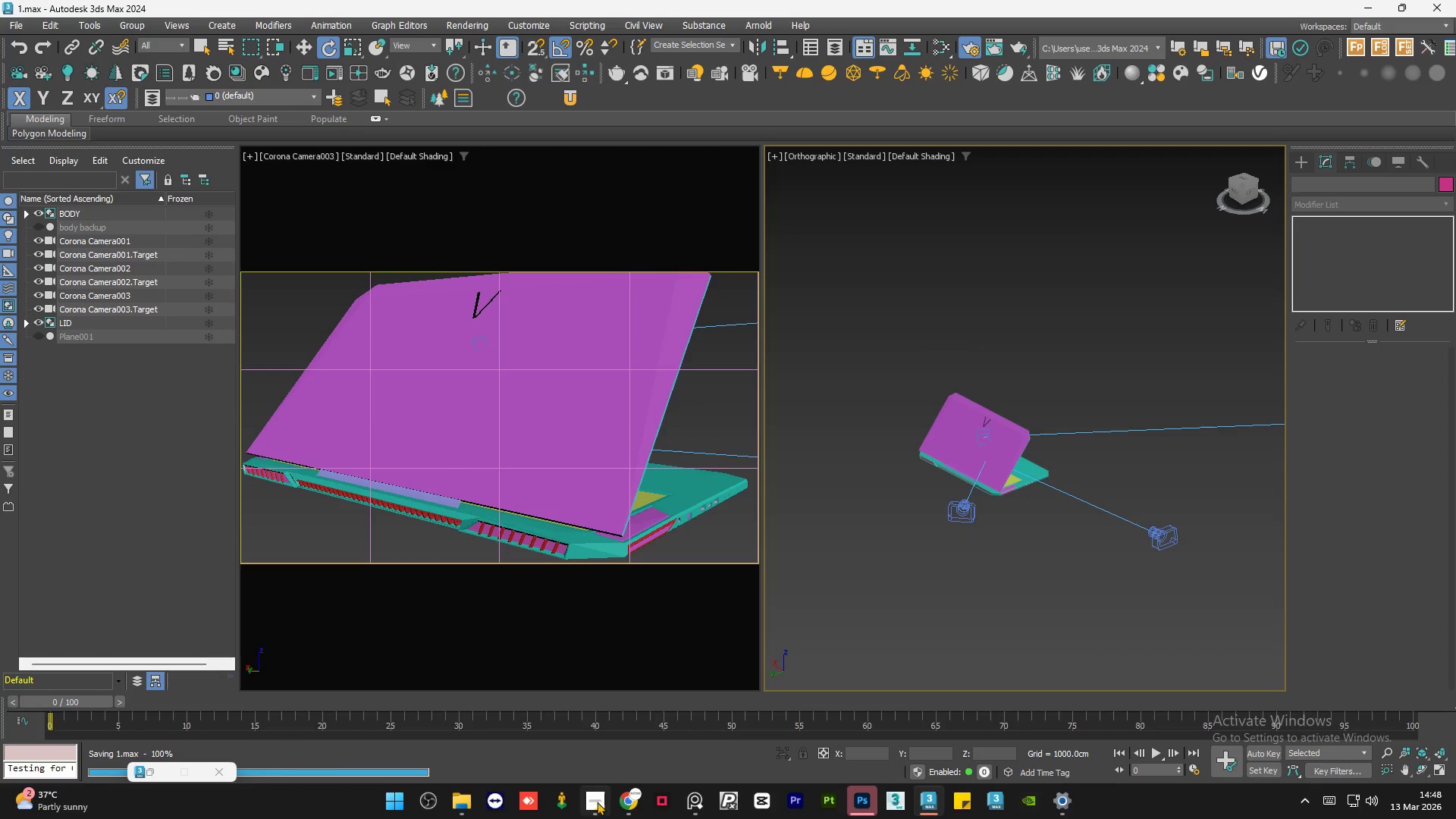 
left_click([595, 802])